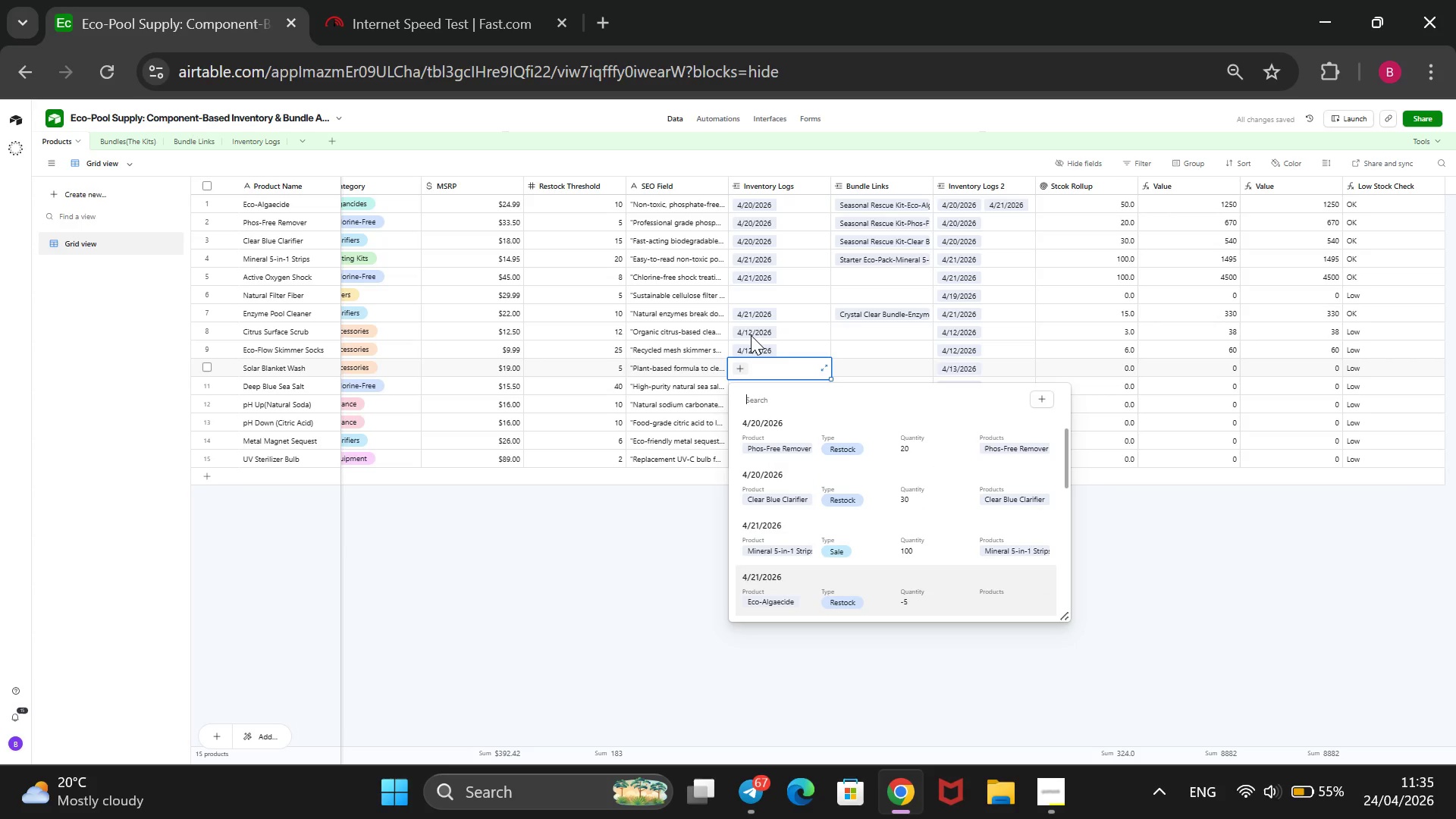 
key(ArrowDown)
 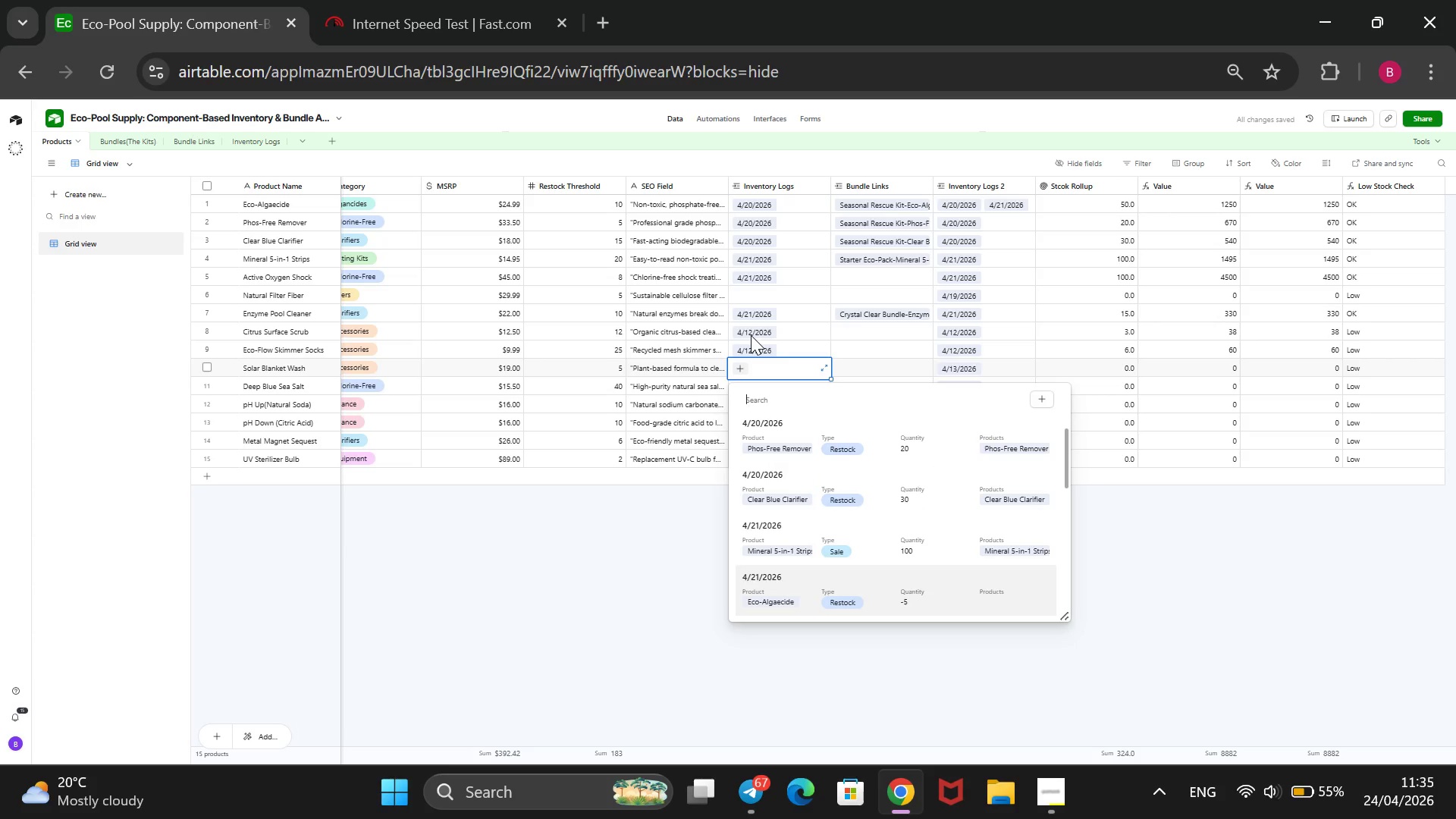 
key(ArrowDown)
 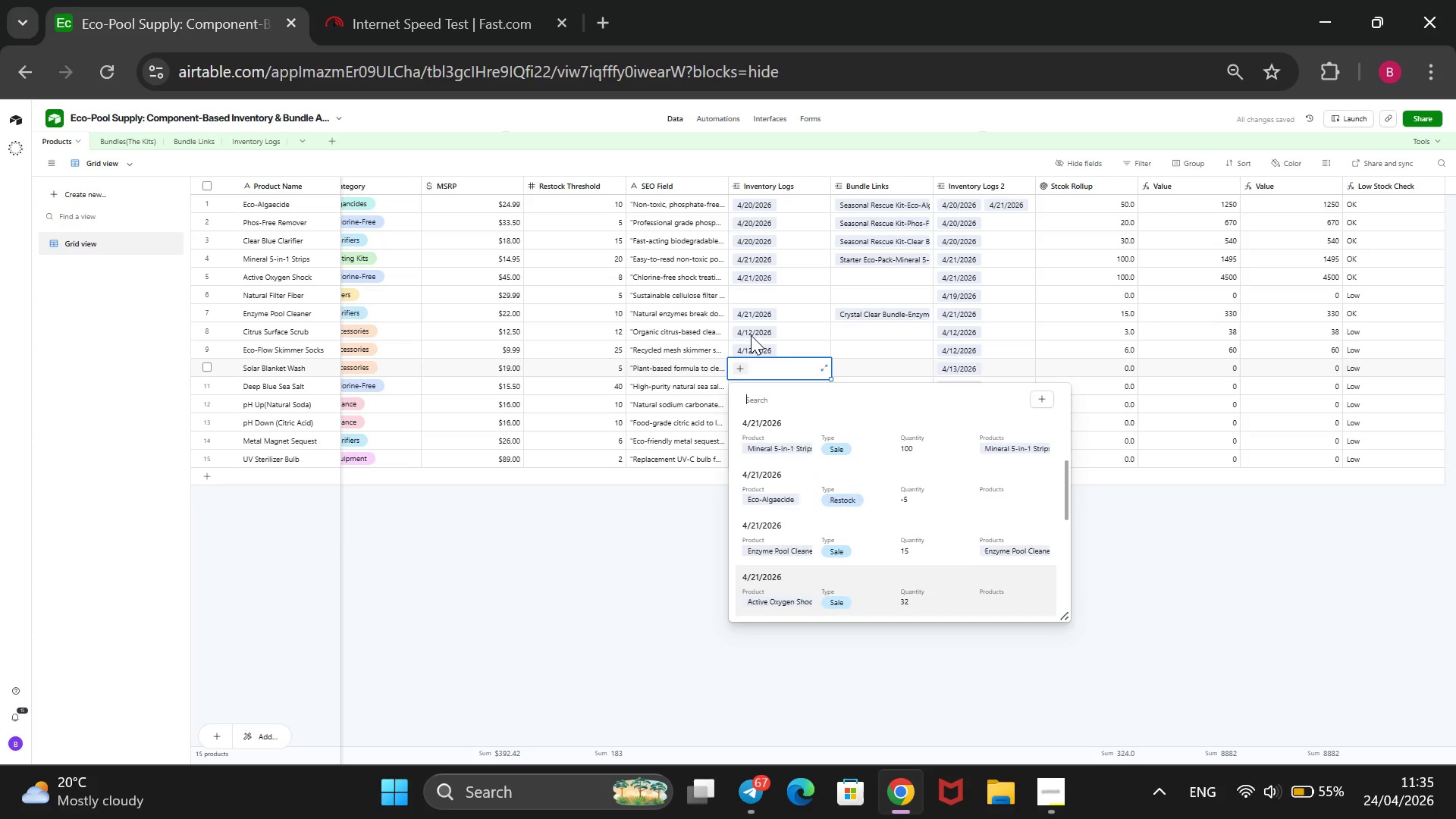 
key(ArrowDown)
 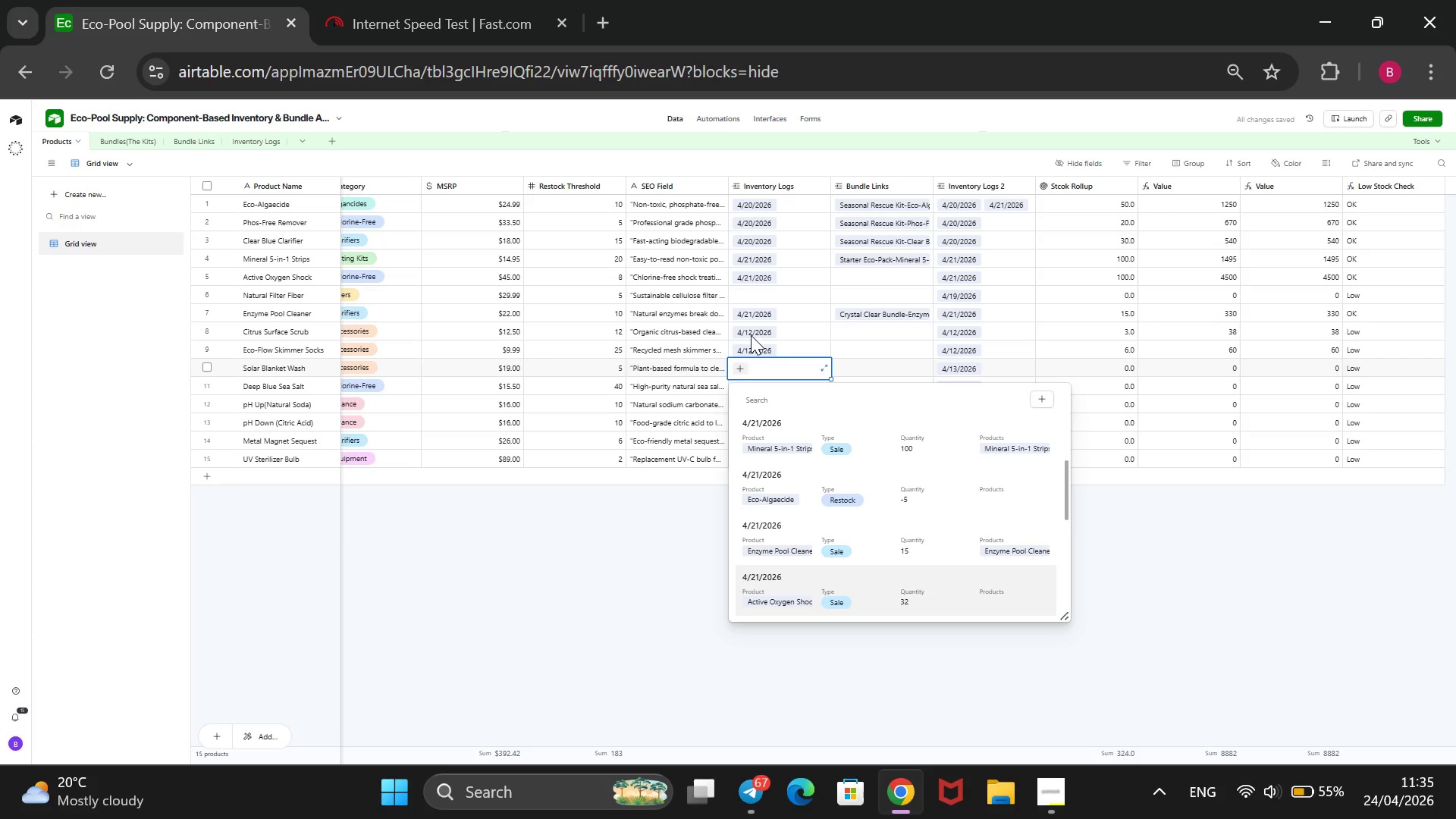 
key(ArrowDown)
 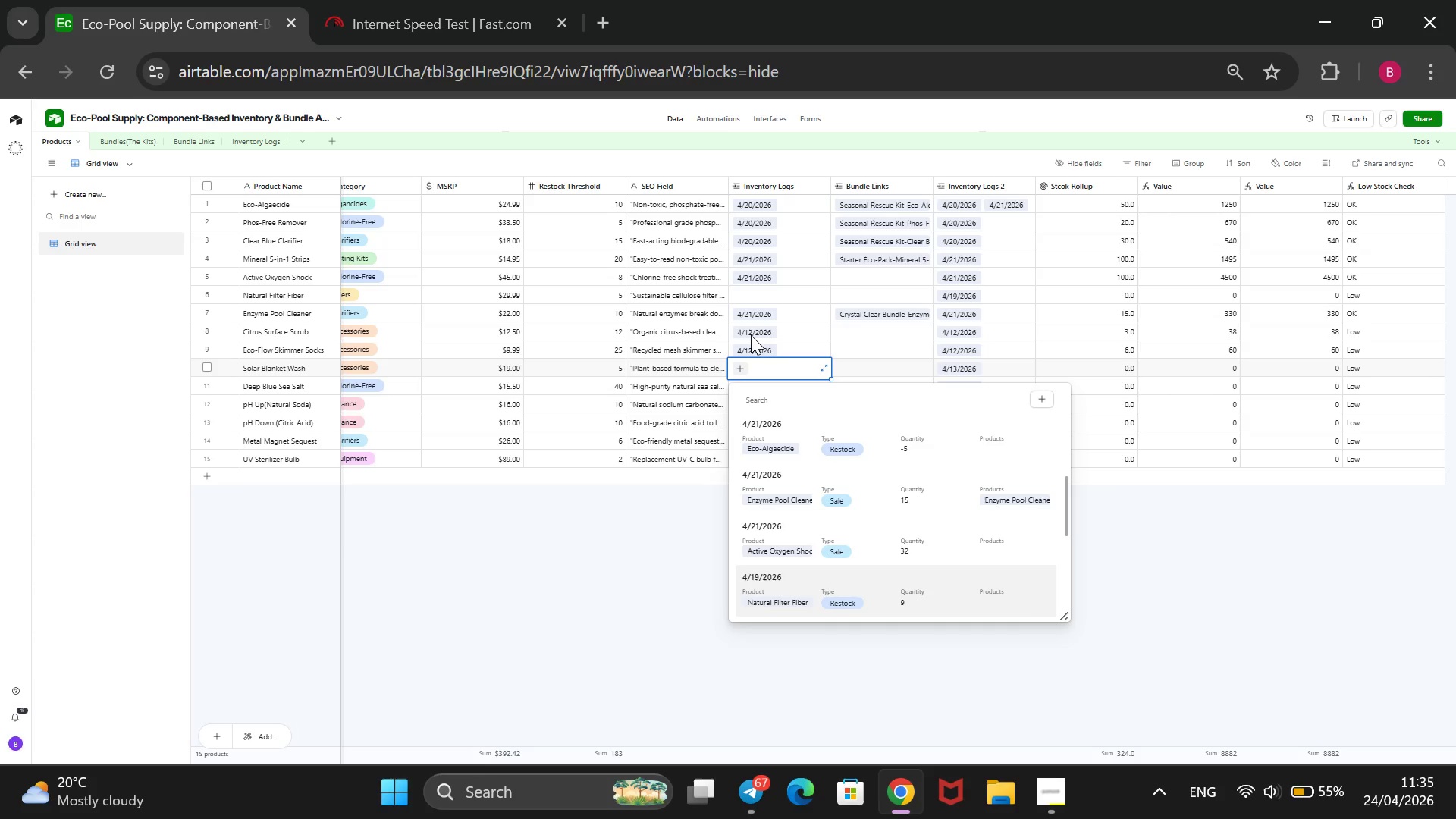 
wait(7.39)
 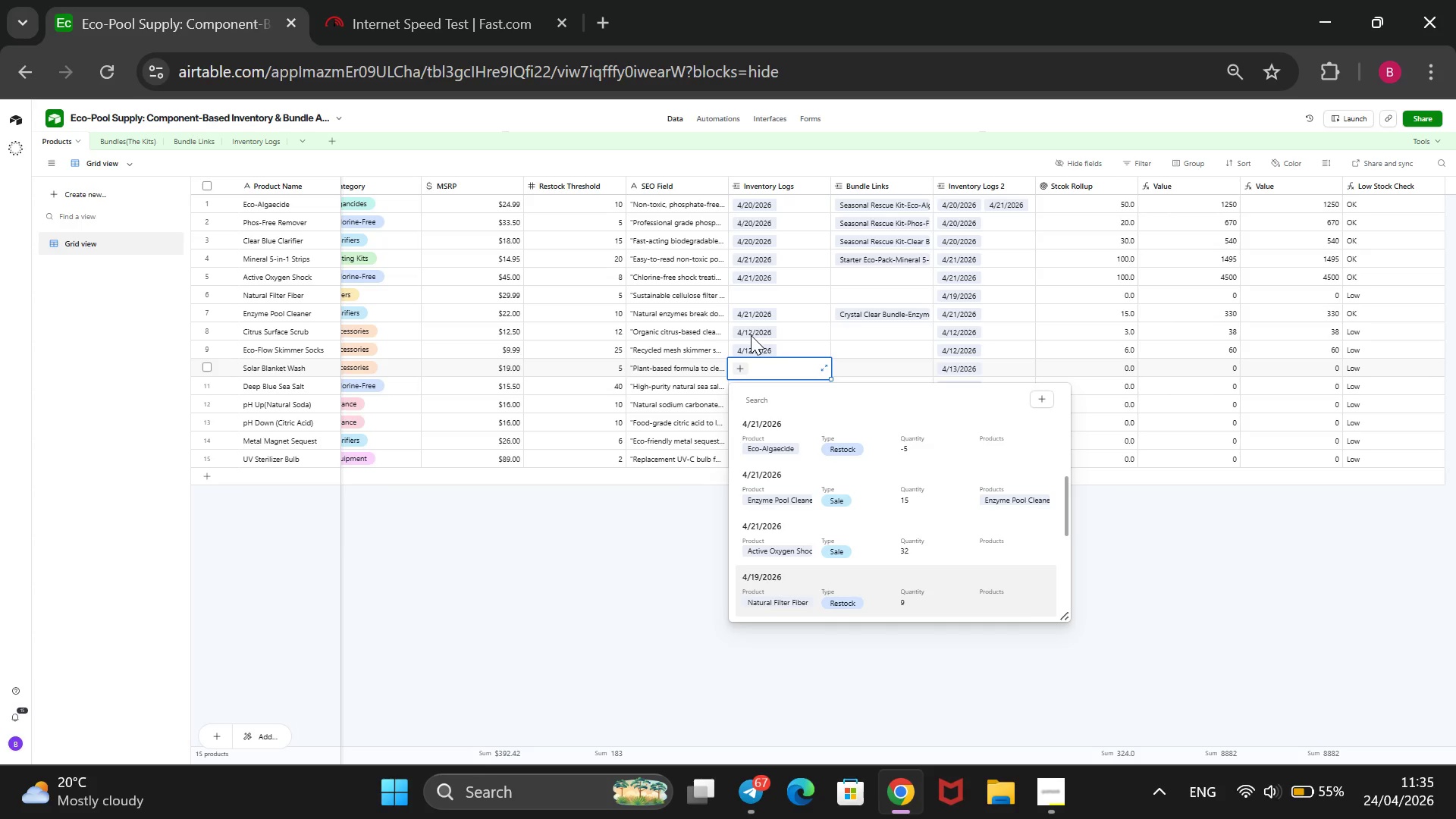 
key(ArrowUp)
 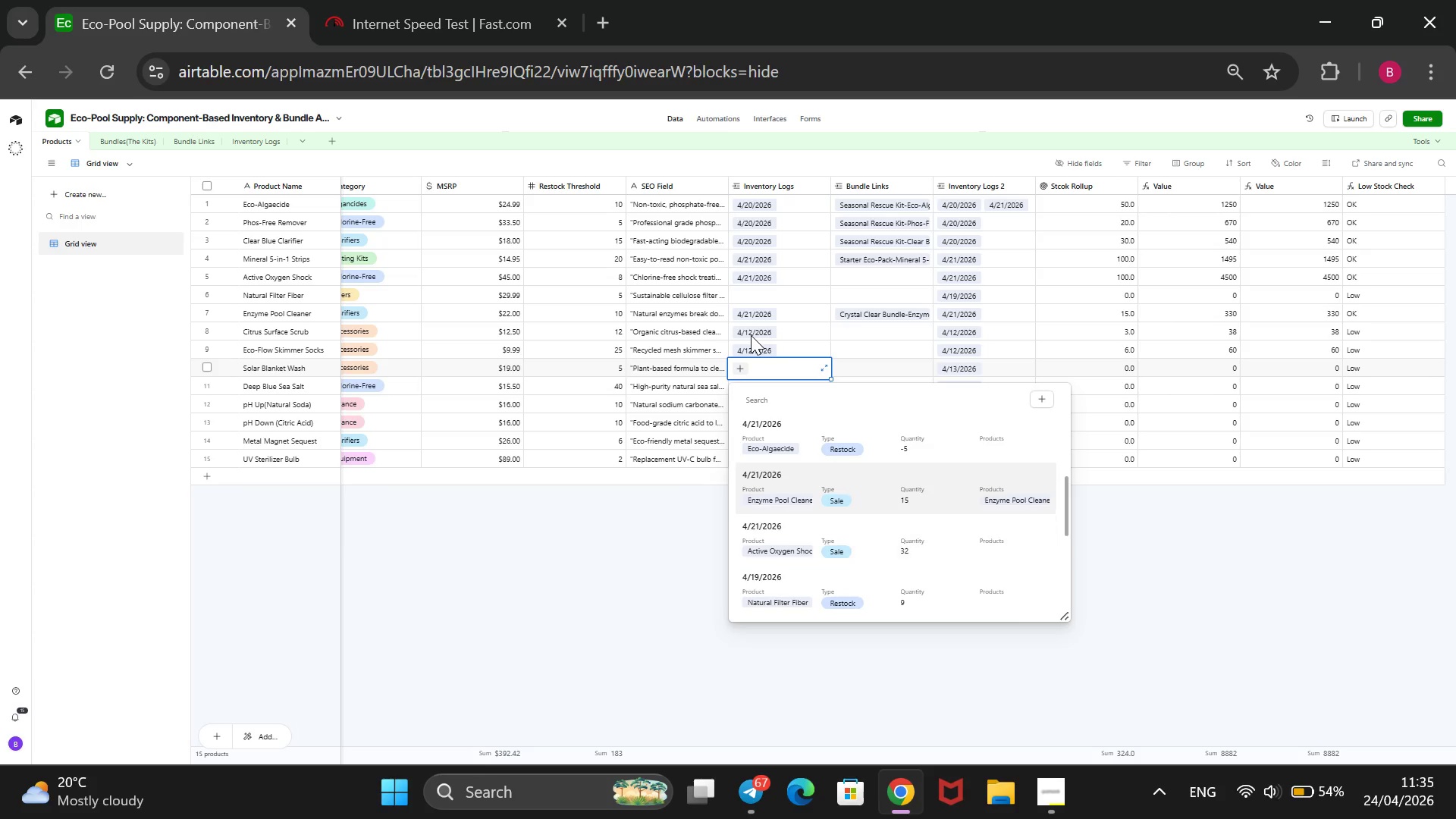 
key(ArrowUp)
 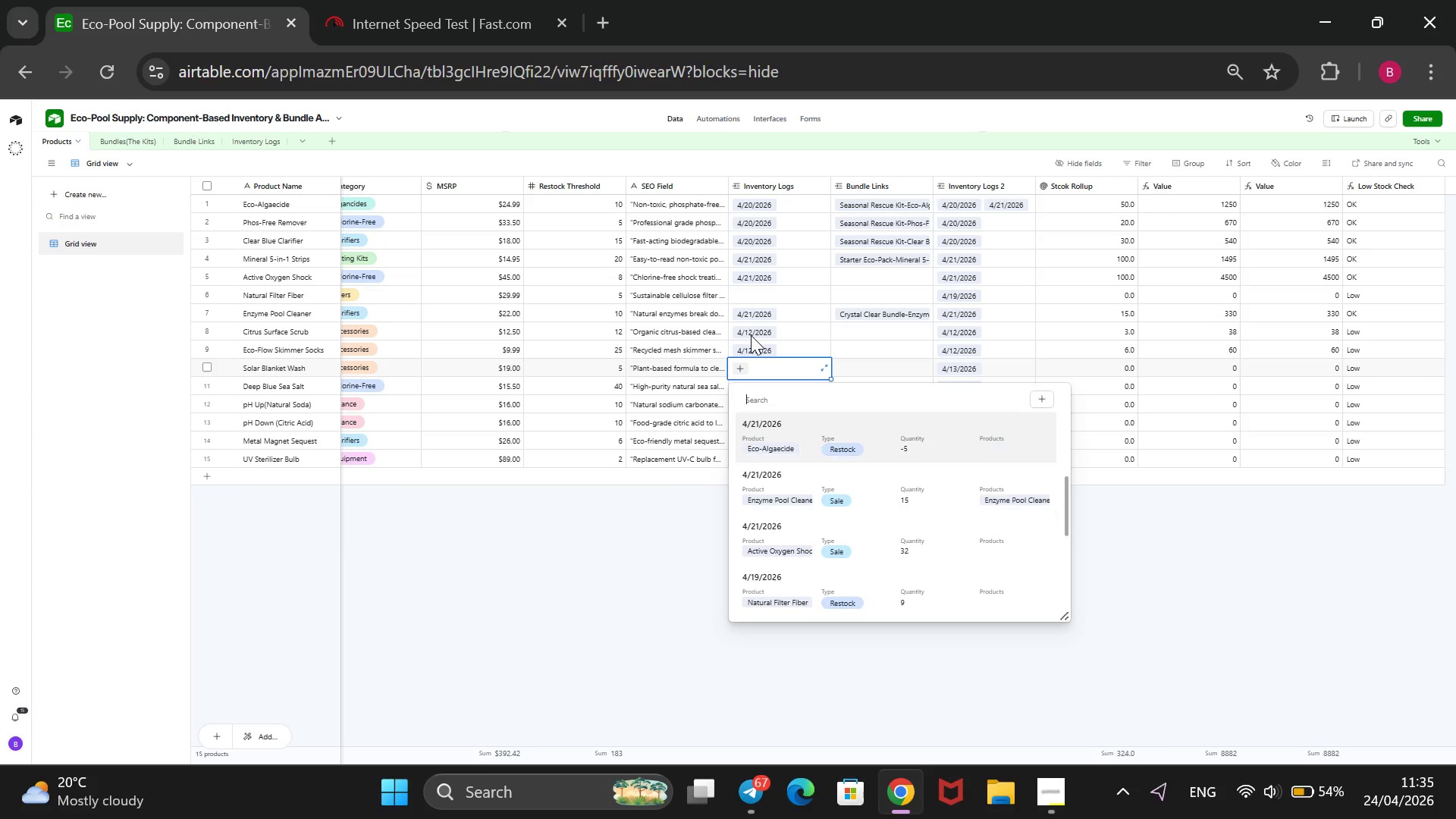 
key(ArrowUp)
 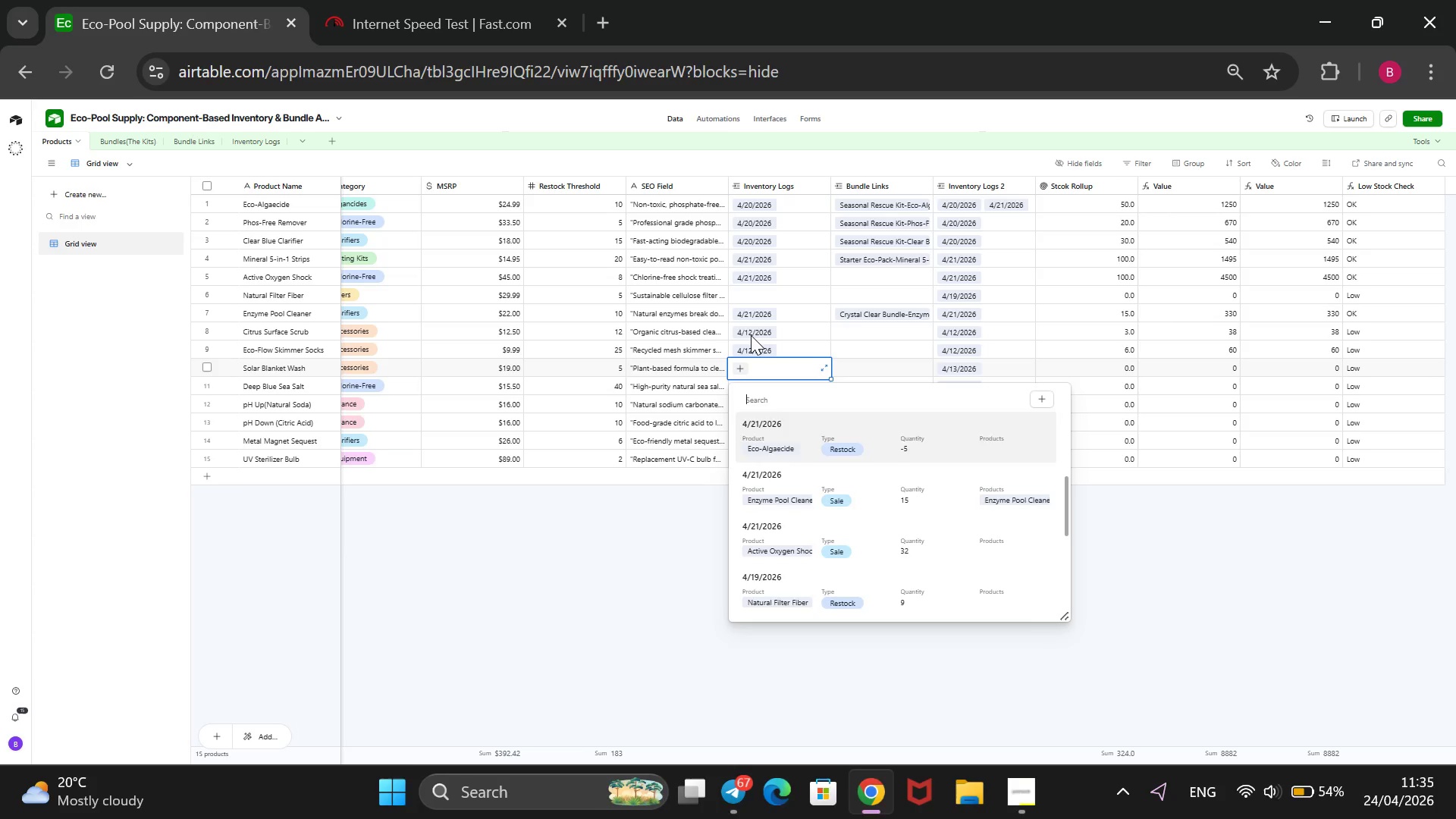 
key(ArrowUp)
 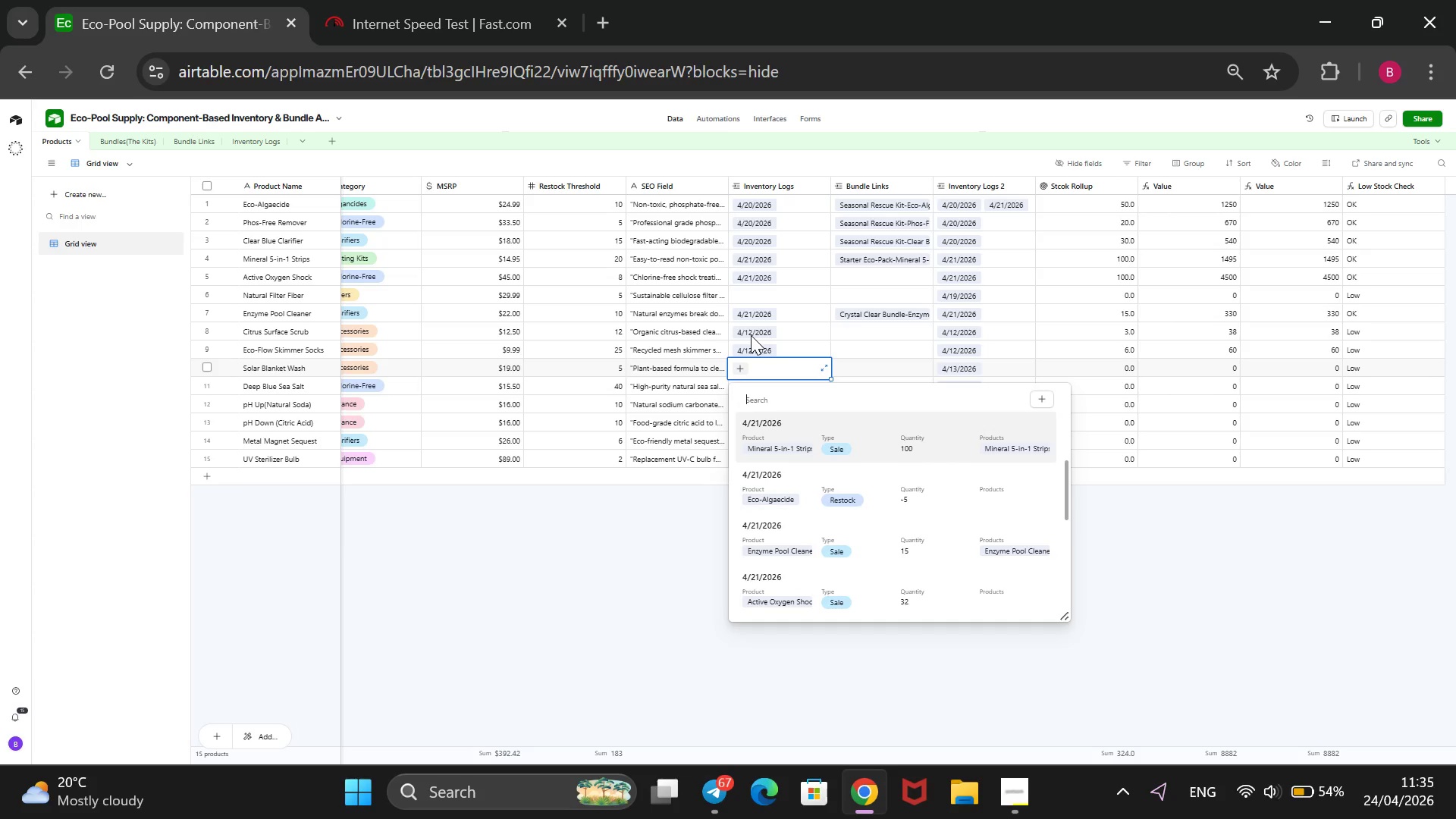 
key(ArrowUp)
 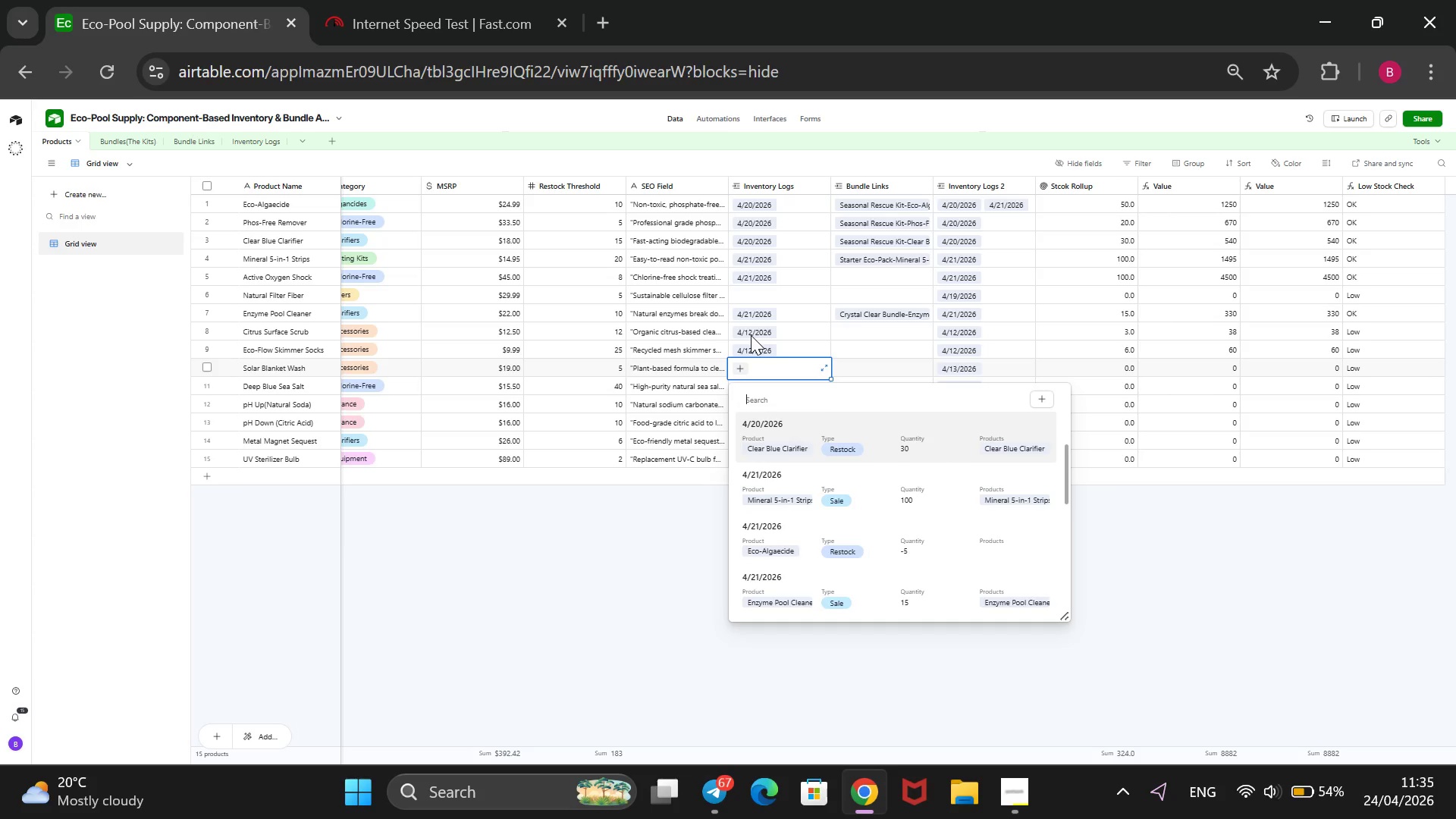 
key(ArrowUp)
 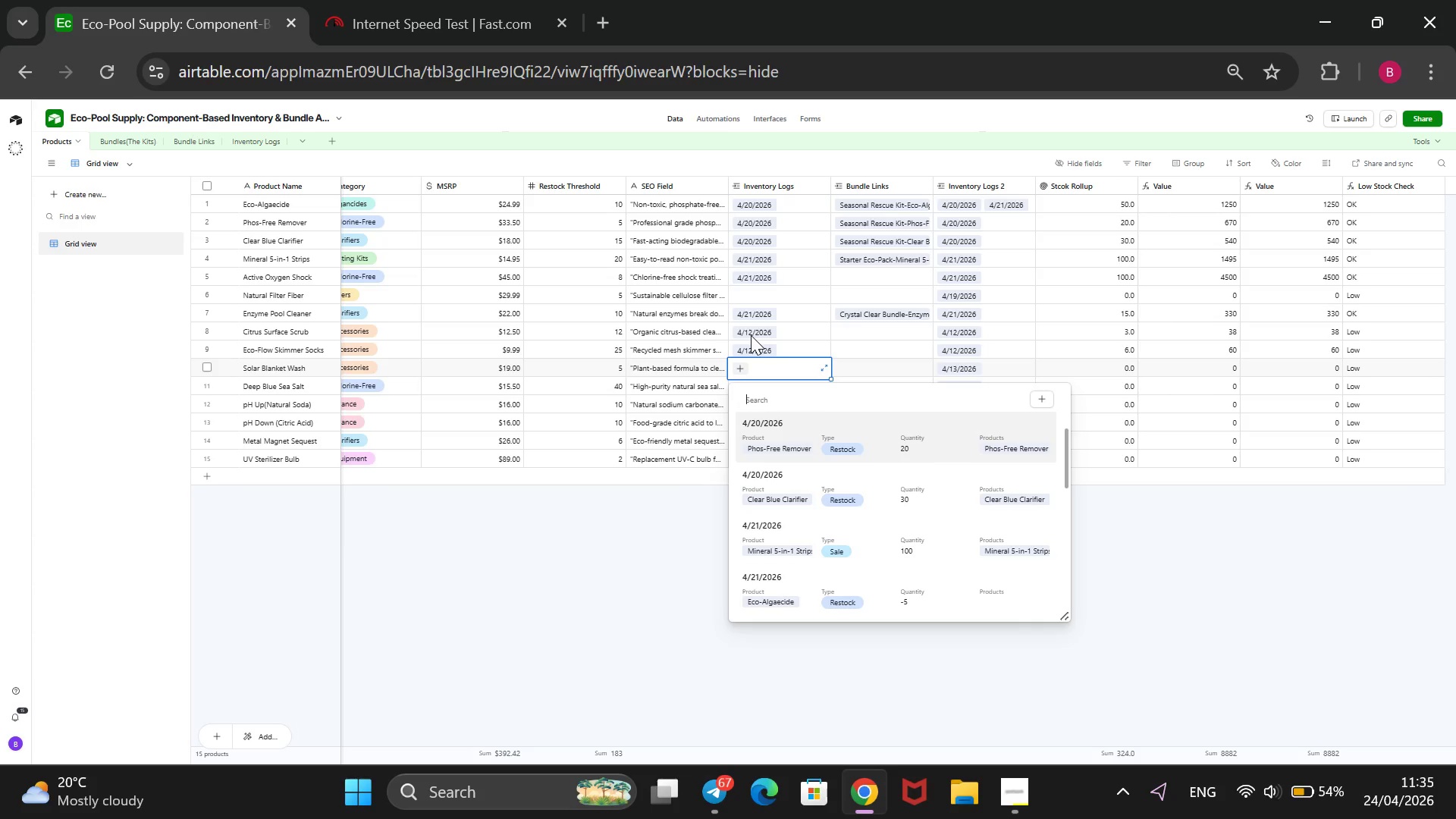 
key(ArrowUp)
 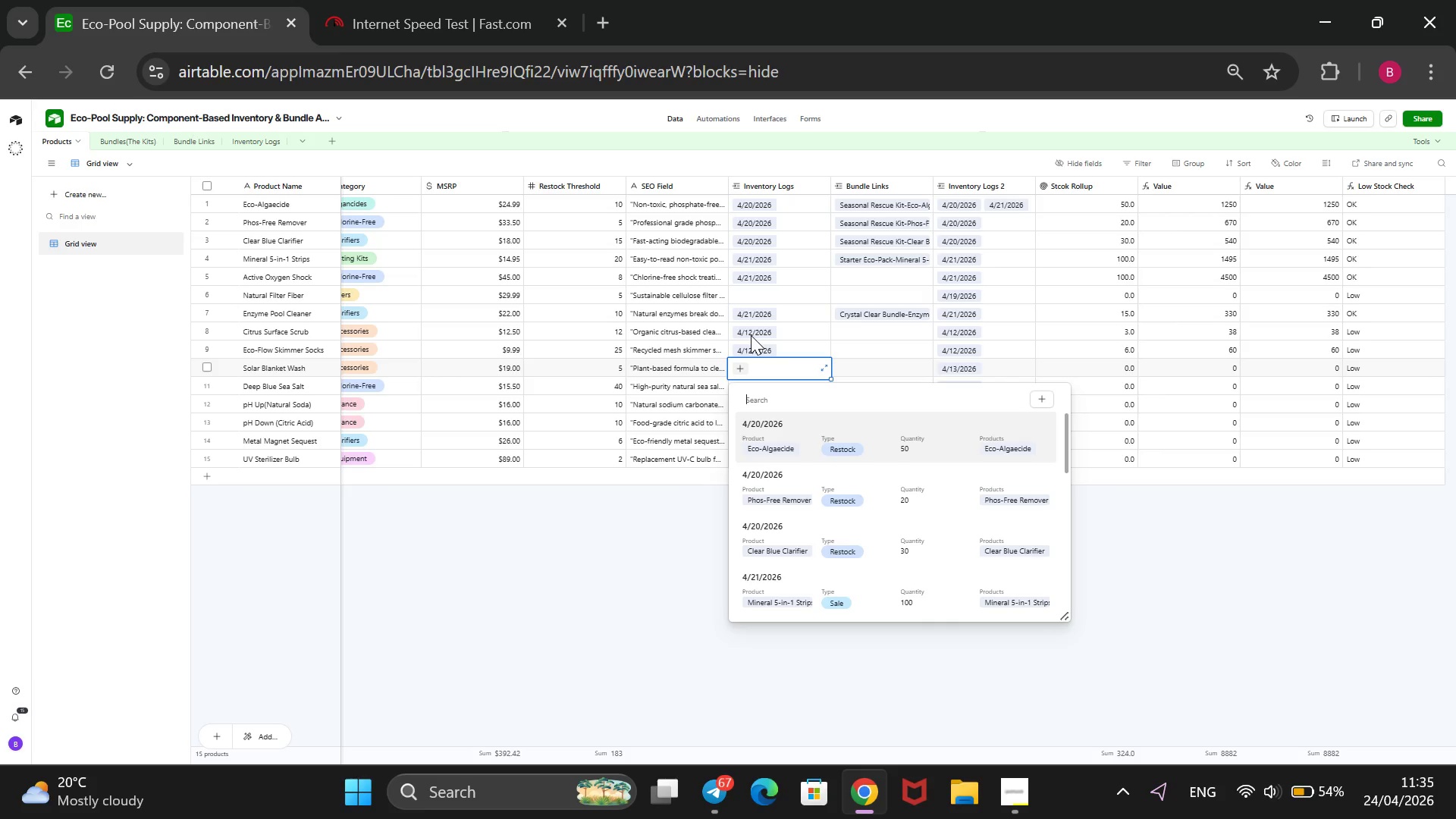 
key(ArrowUp)
 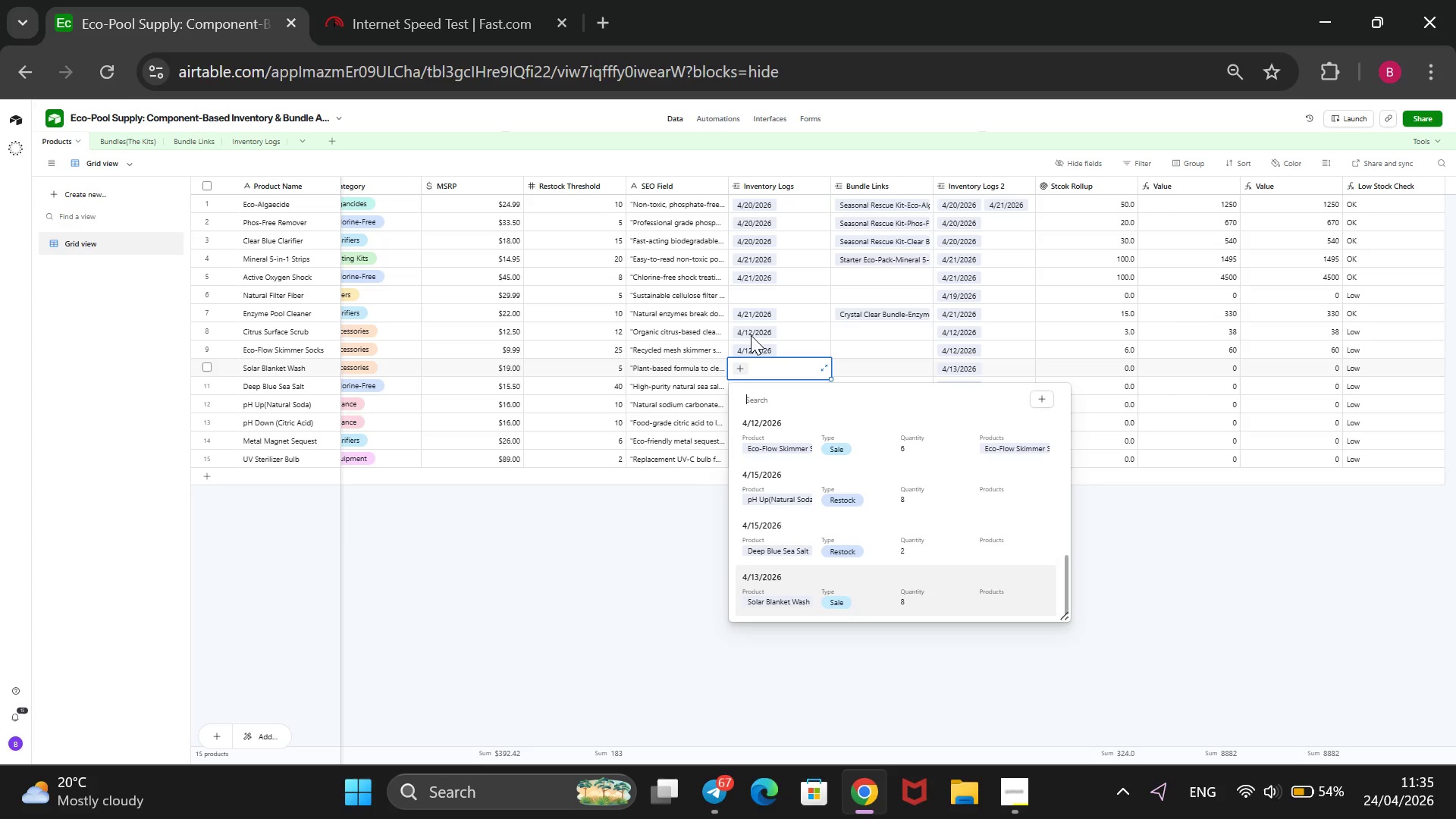 
key(ArrowDown)
 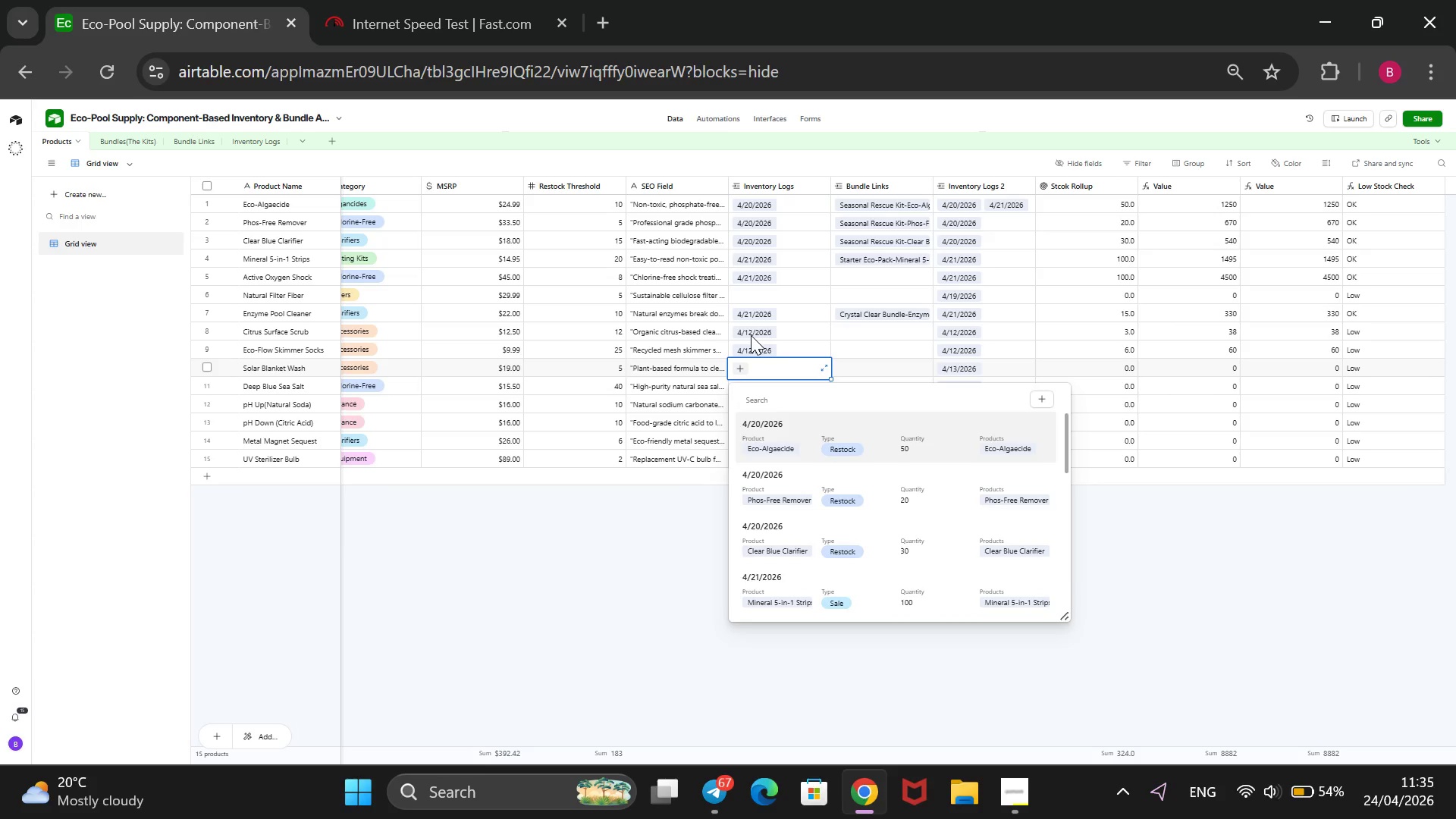 
key(ArrowDown)
 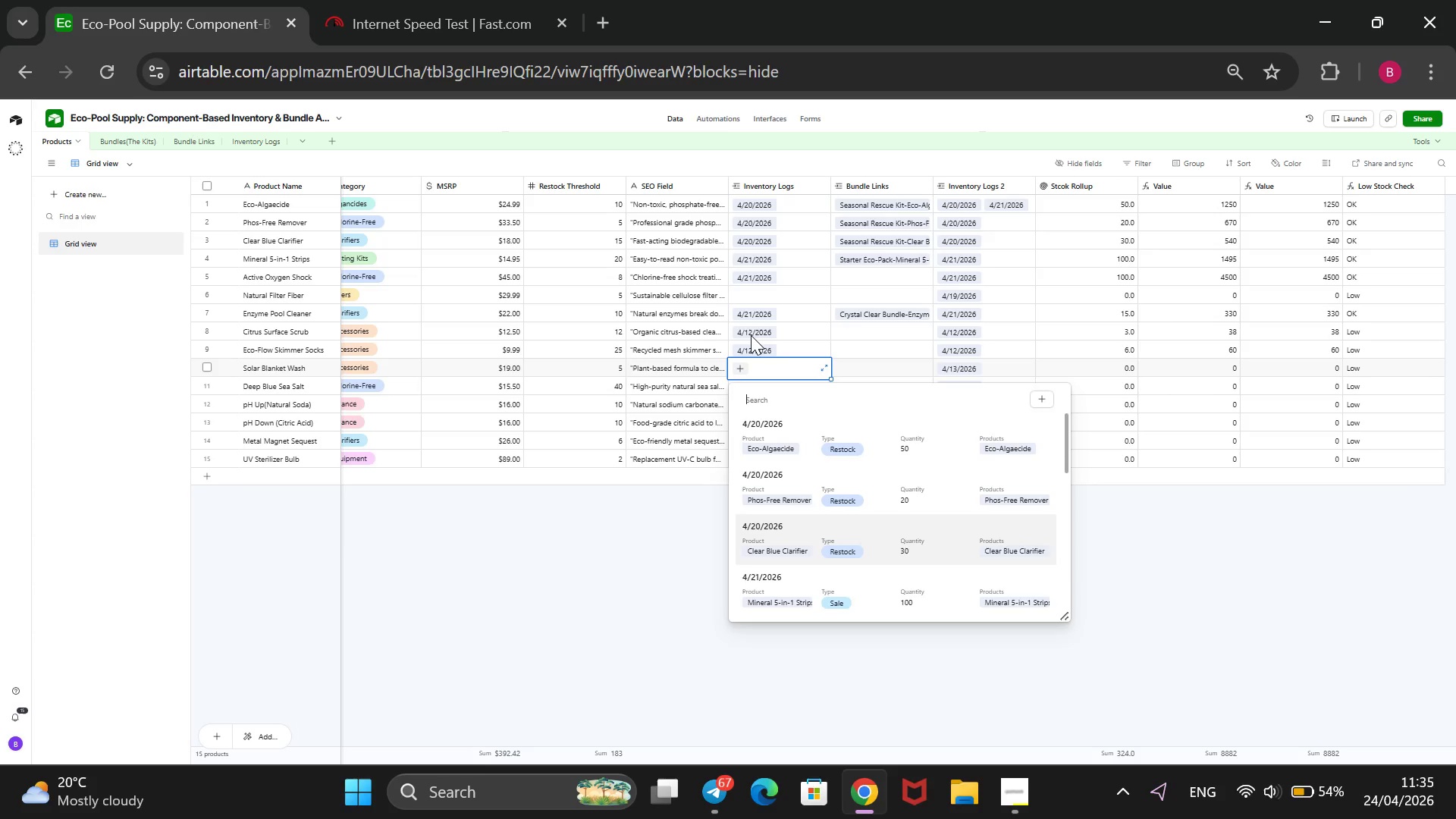 
key(ArrowDown)
 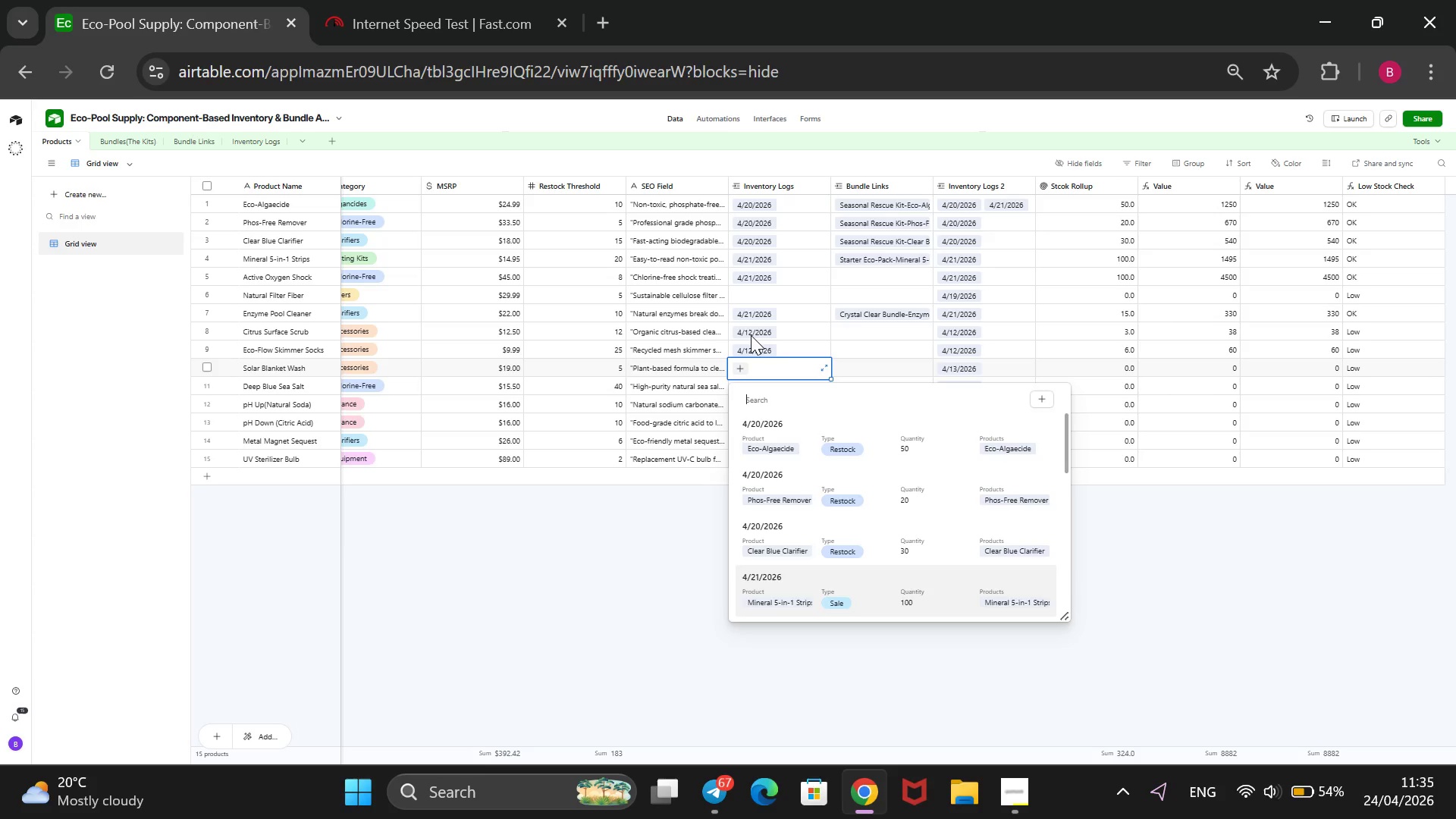 
key(ArrowDown)
 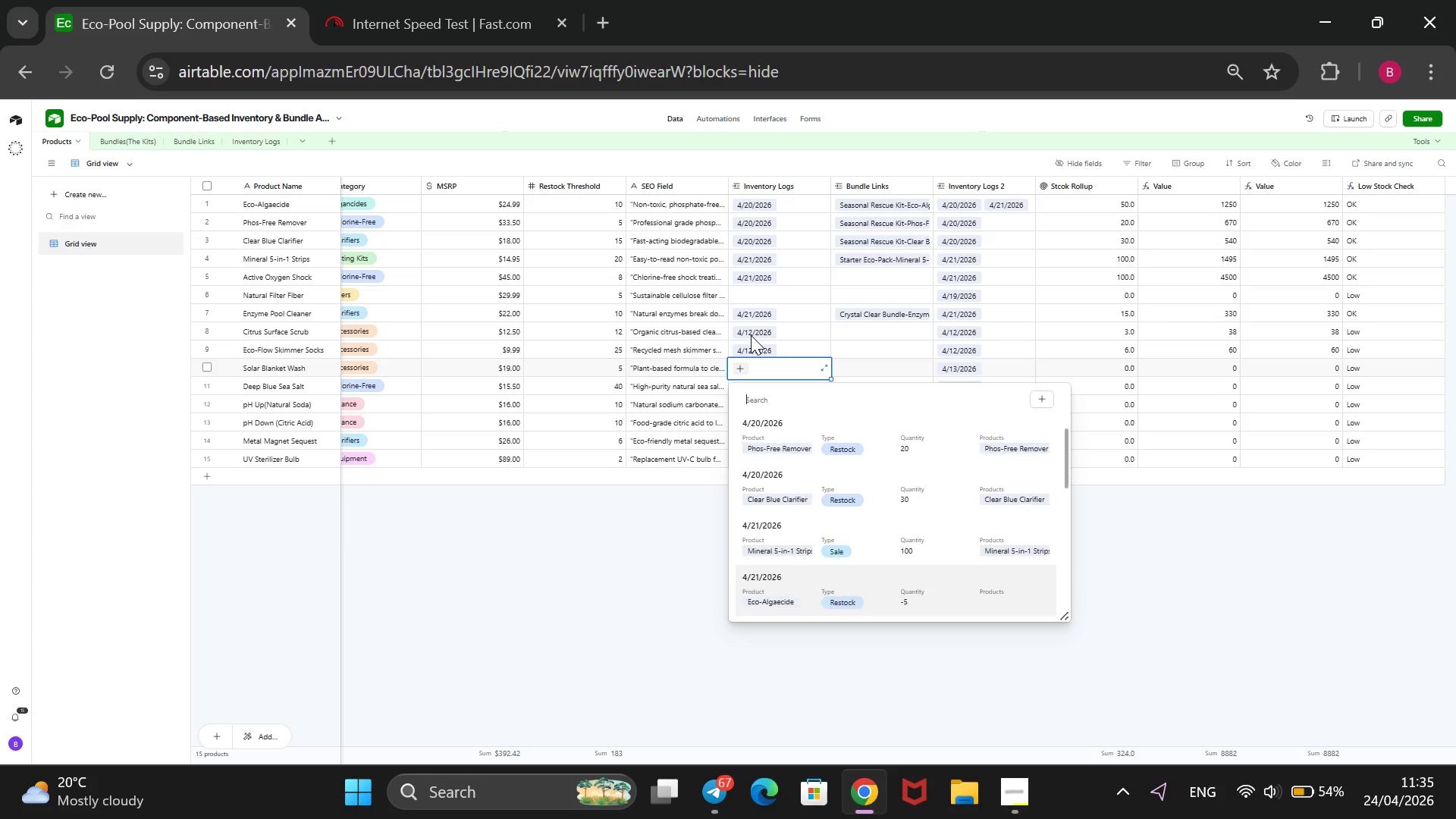 
key(ArrowDown)
 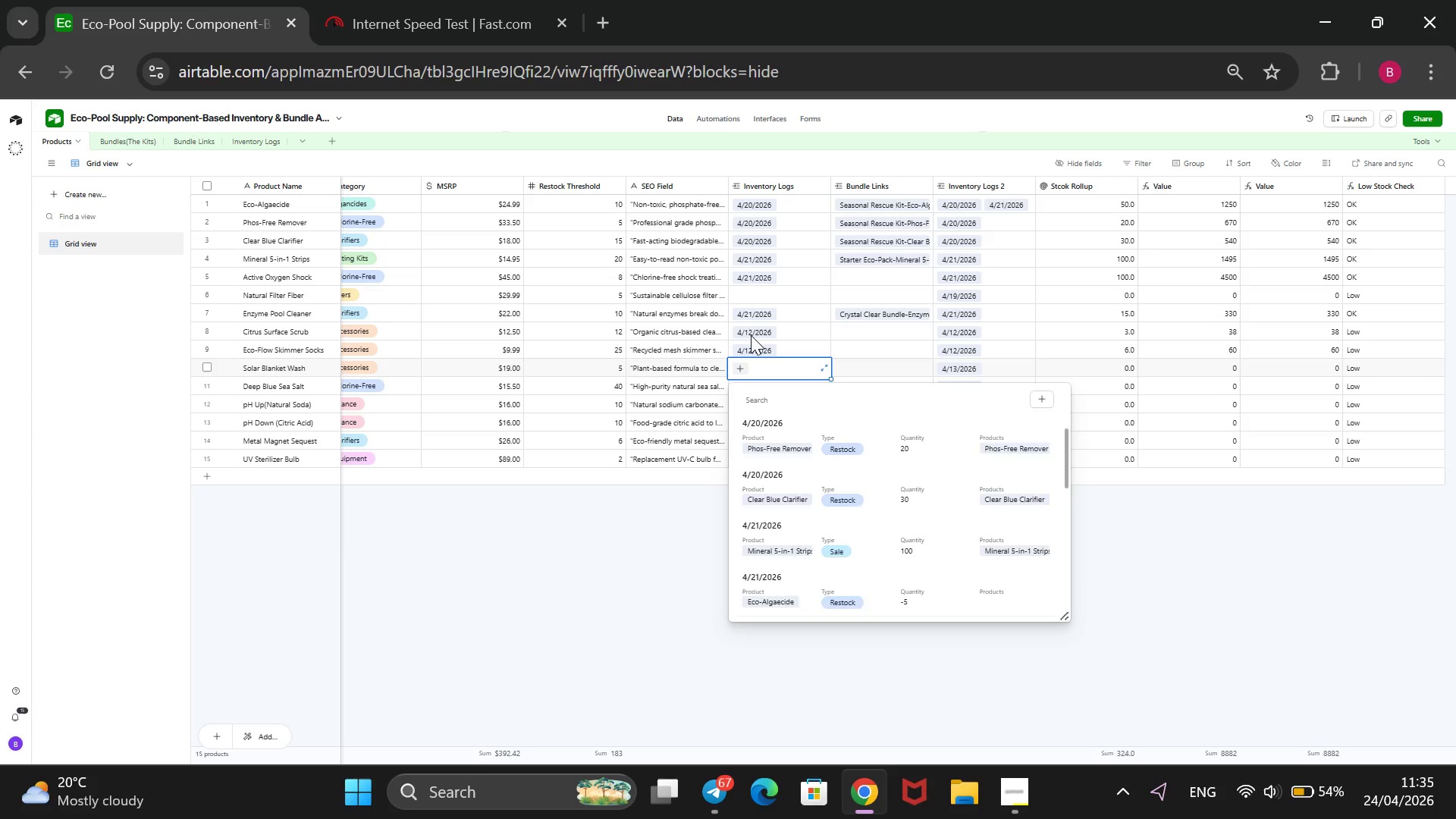 
key(ArrowDown)
 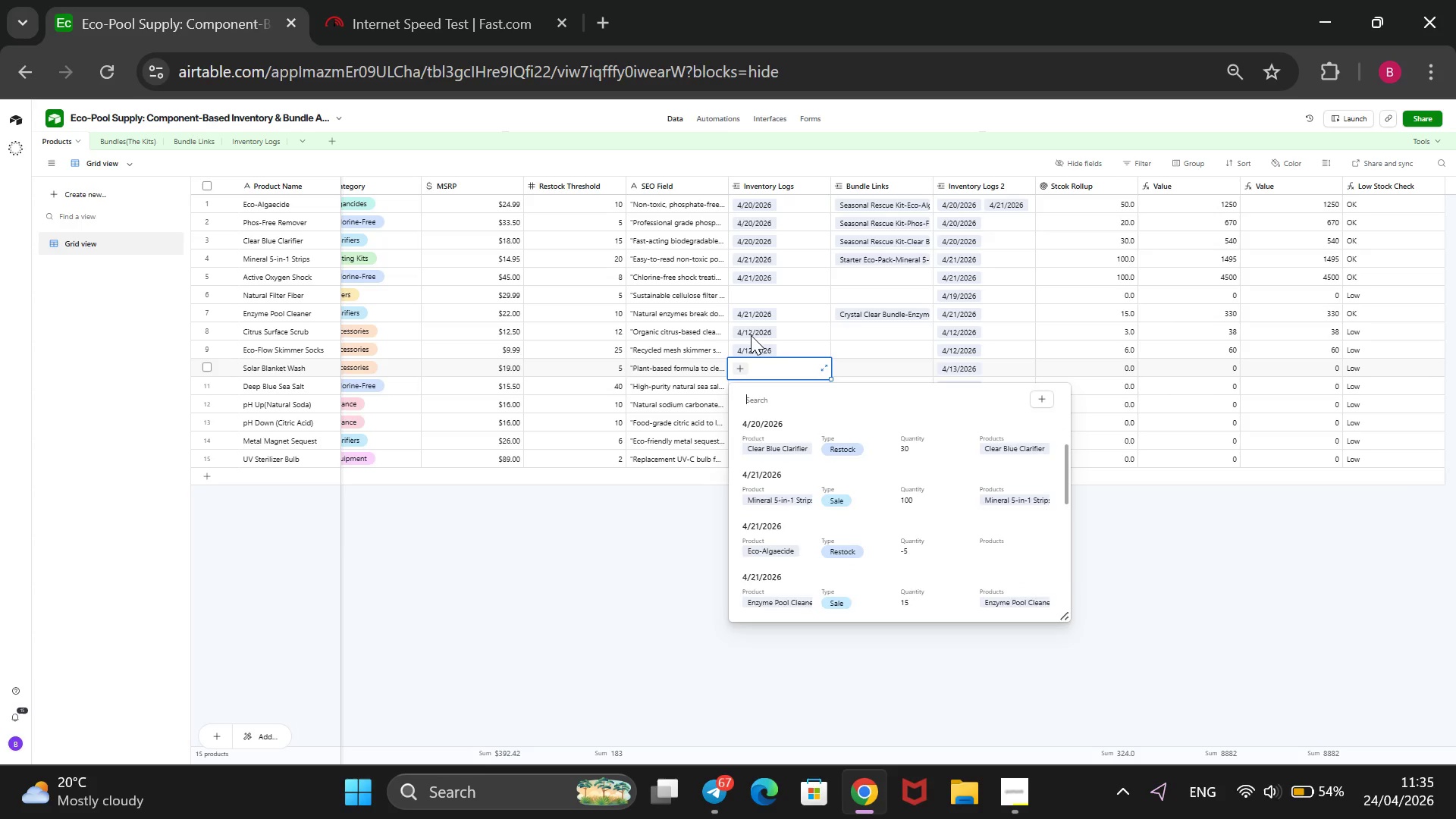 
key(ArrowDown)
 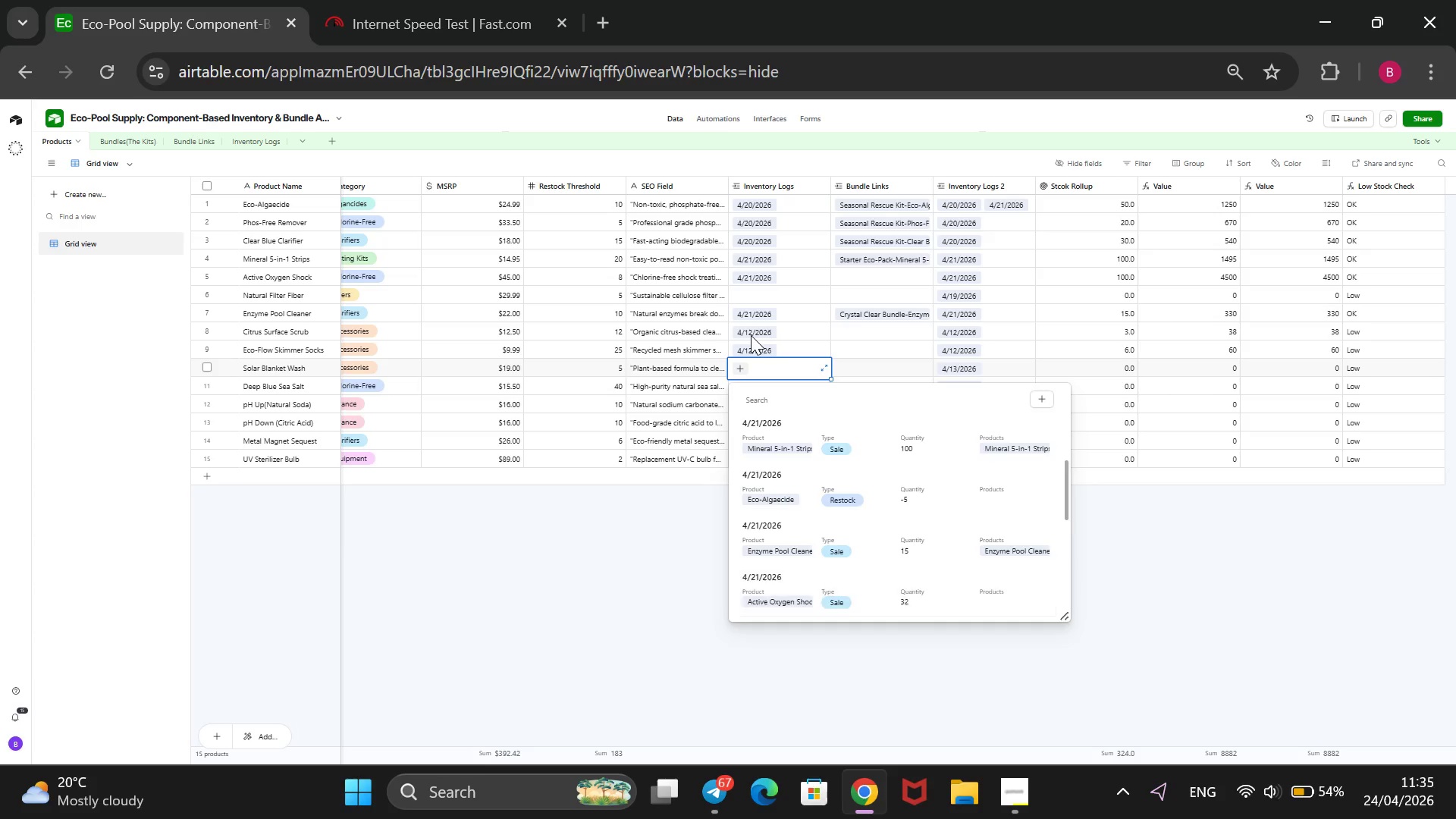 
key(ArrowDown)
 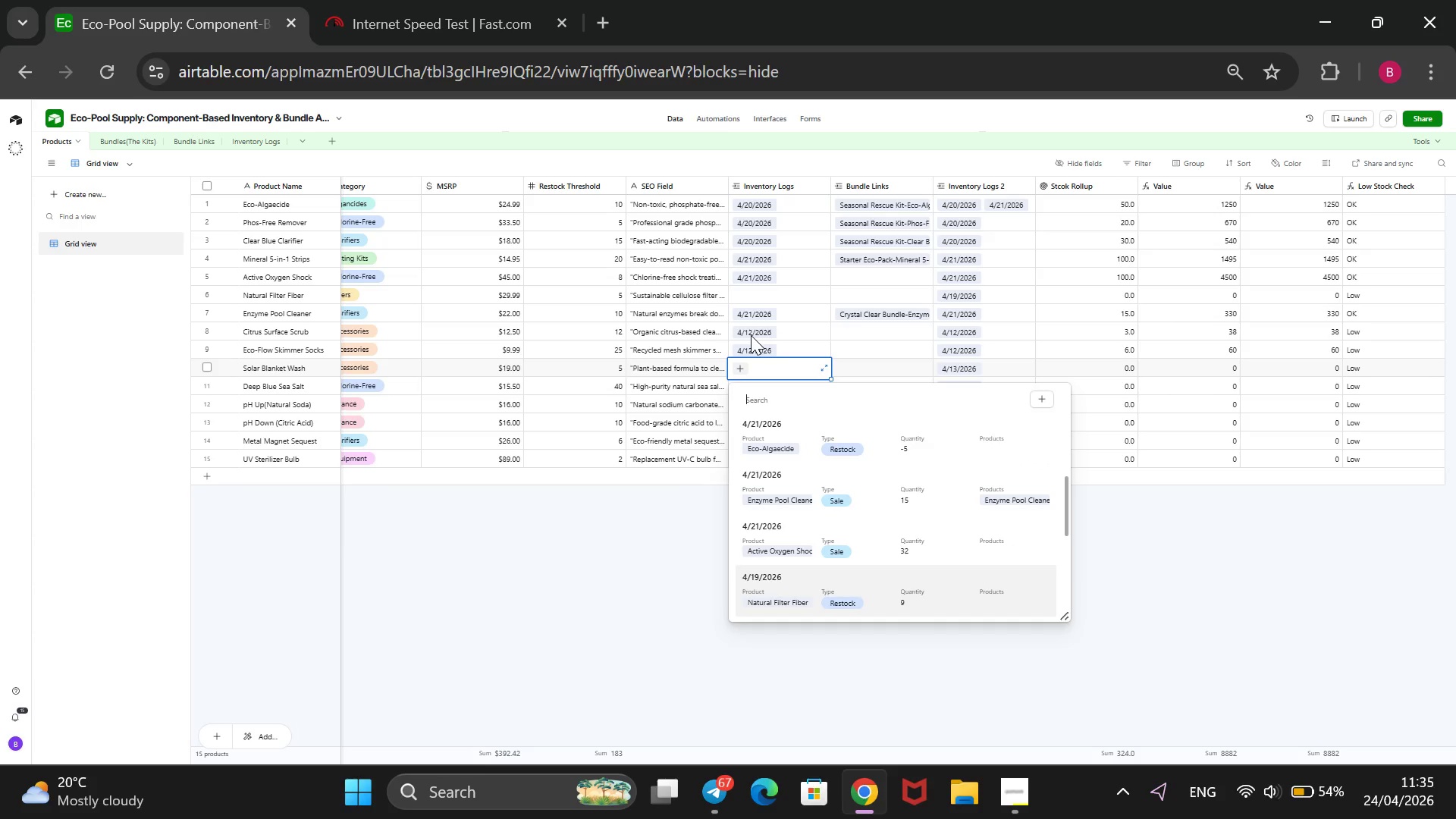 
key(ArrowDown)
 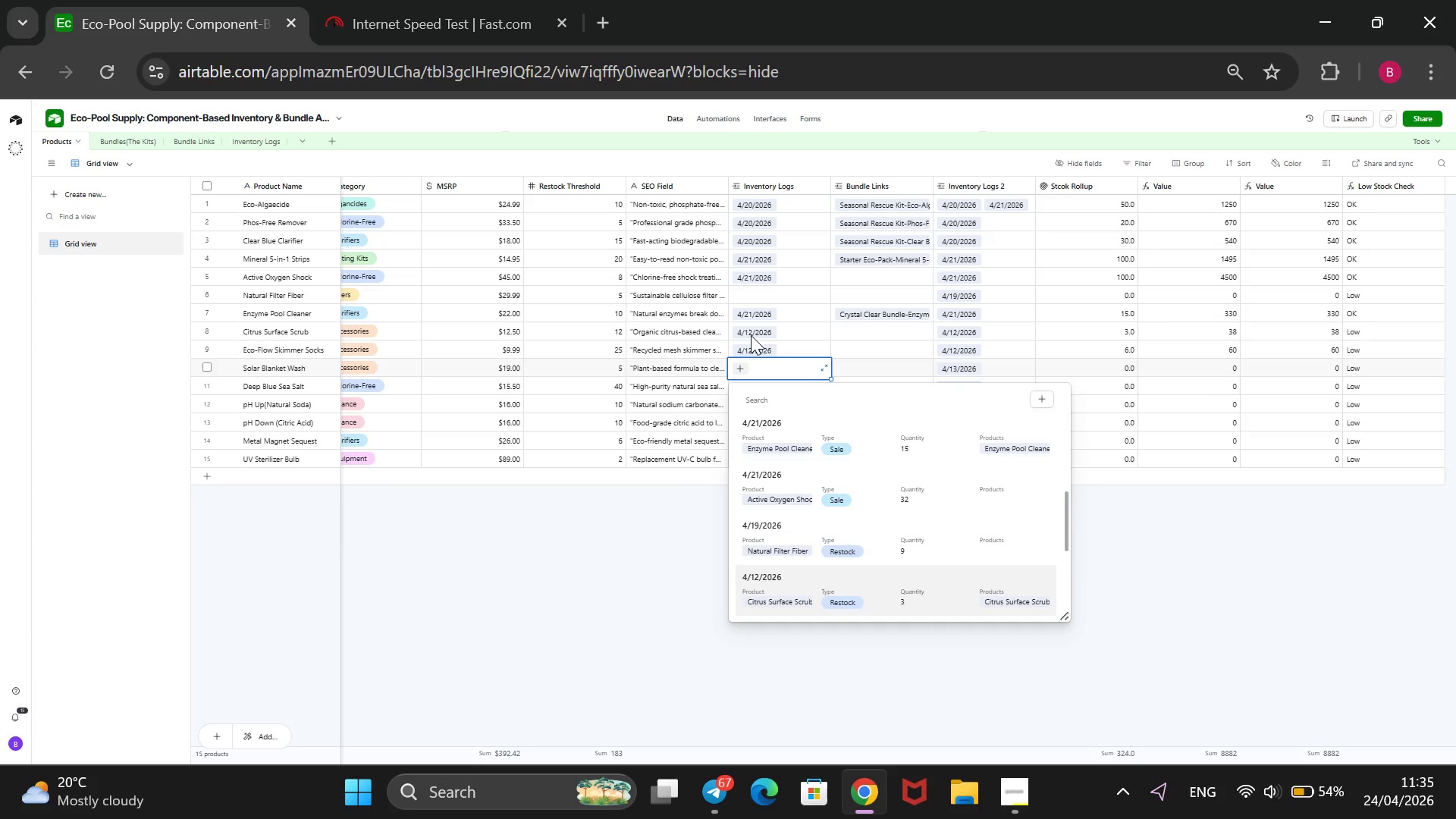 
key(ArrowDown)
 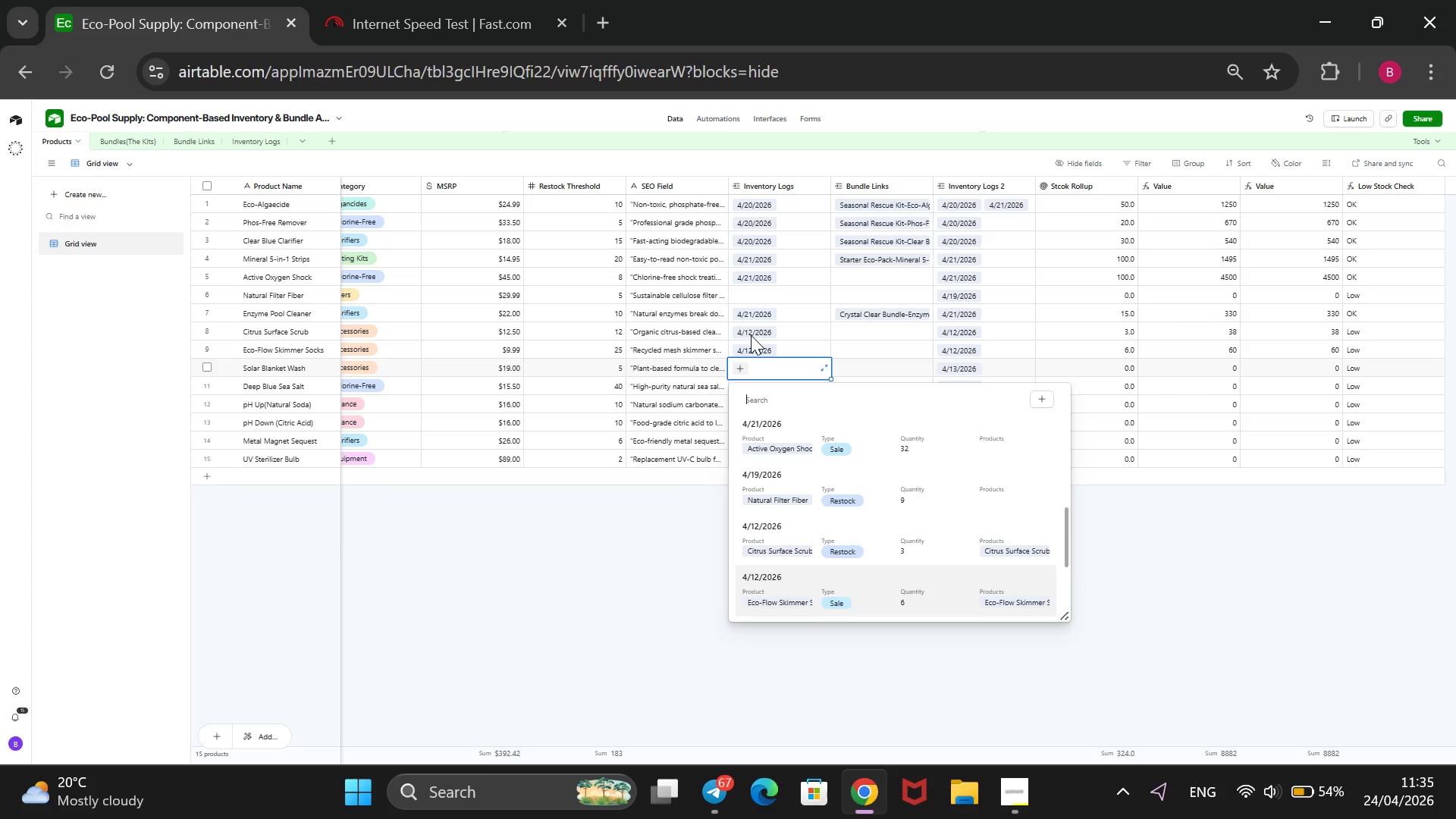 
key(ArrowDown)
 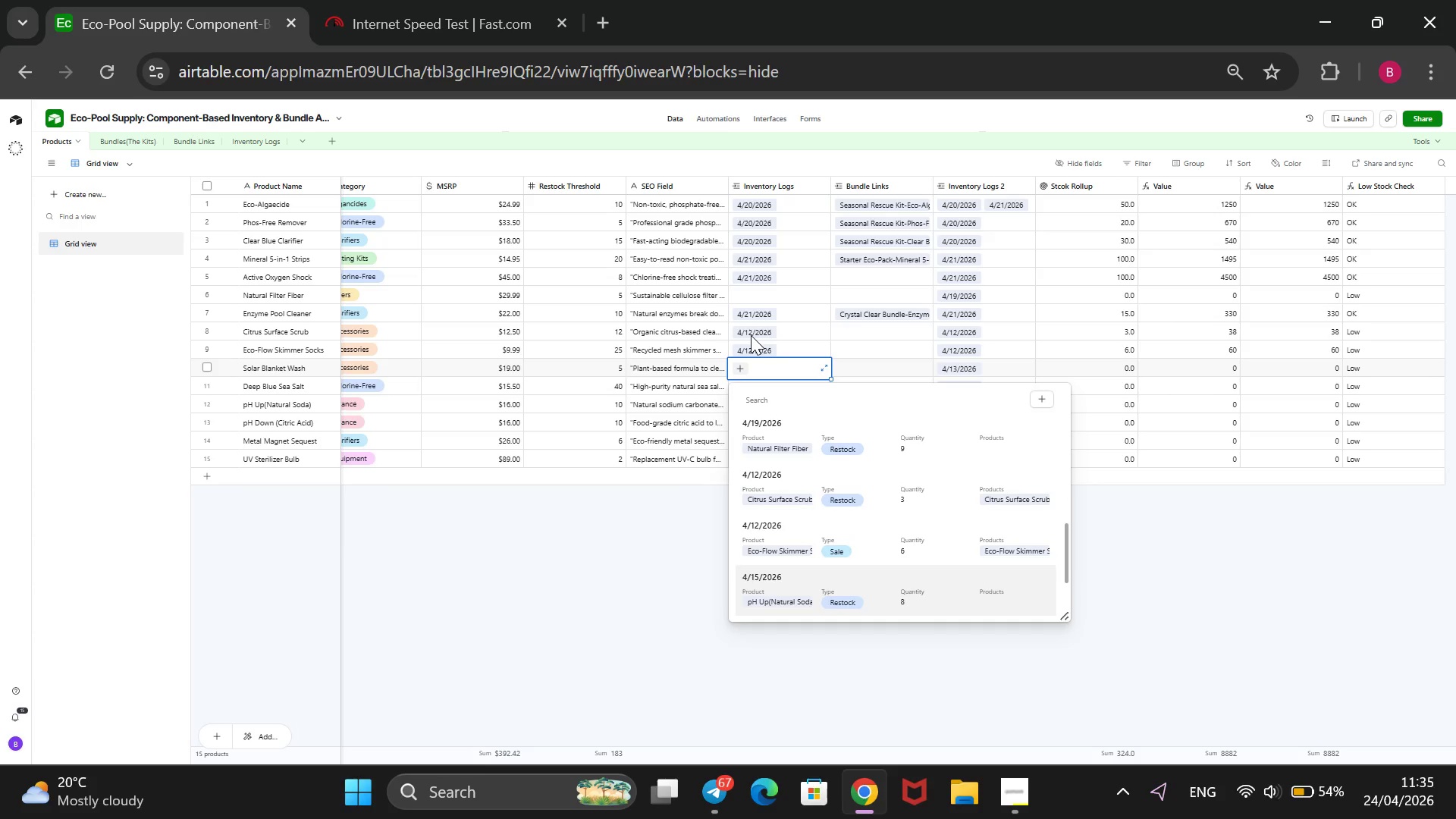 
key(ArrowDown)
 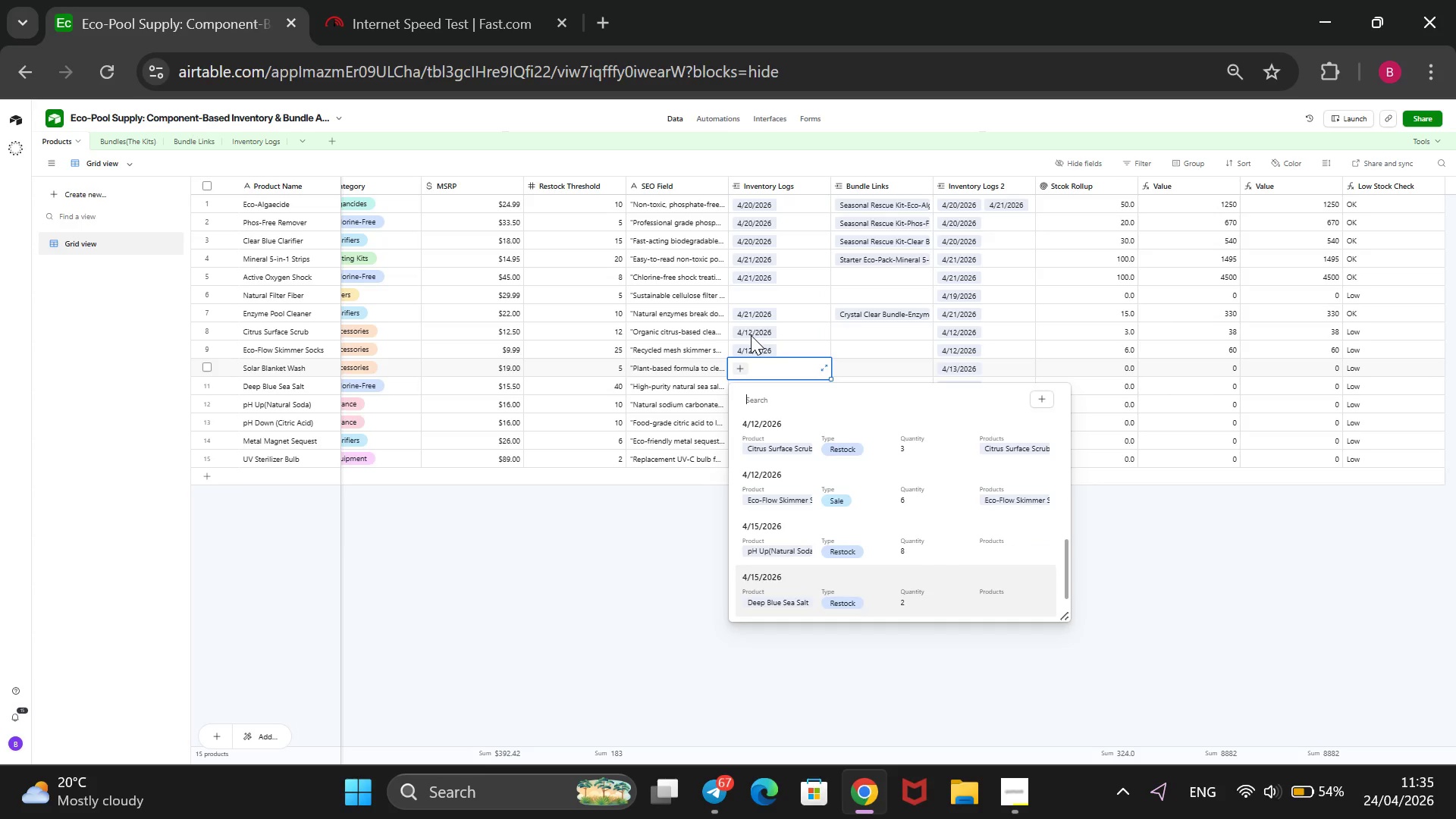 
key(ArrowDown)
 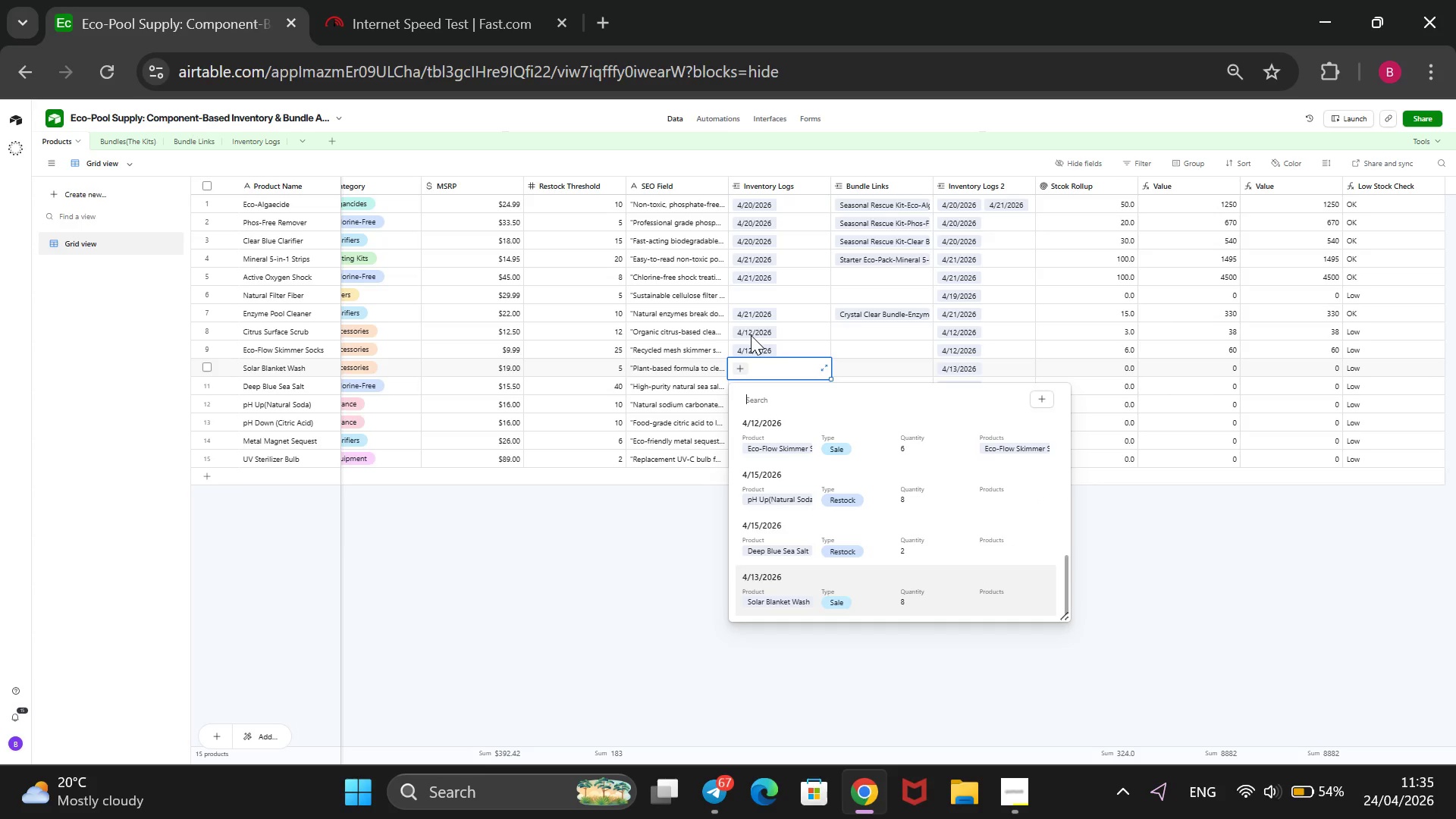 
key(Enter)
 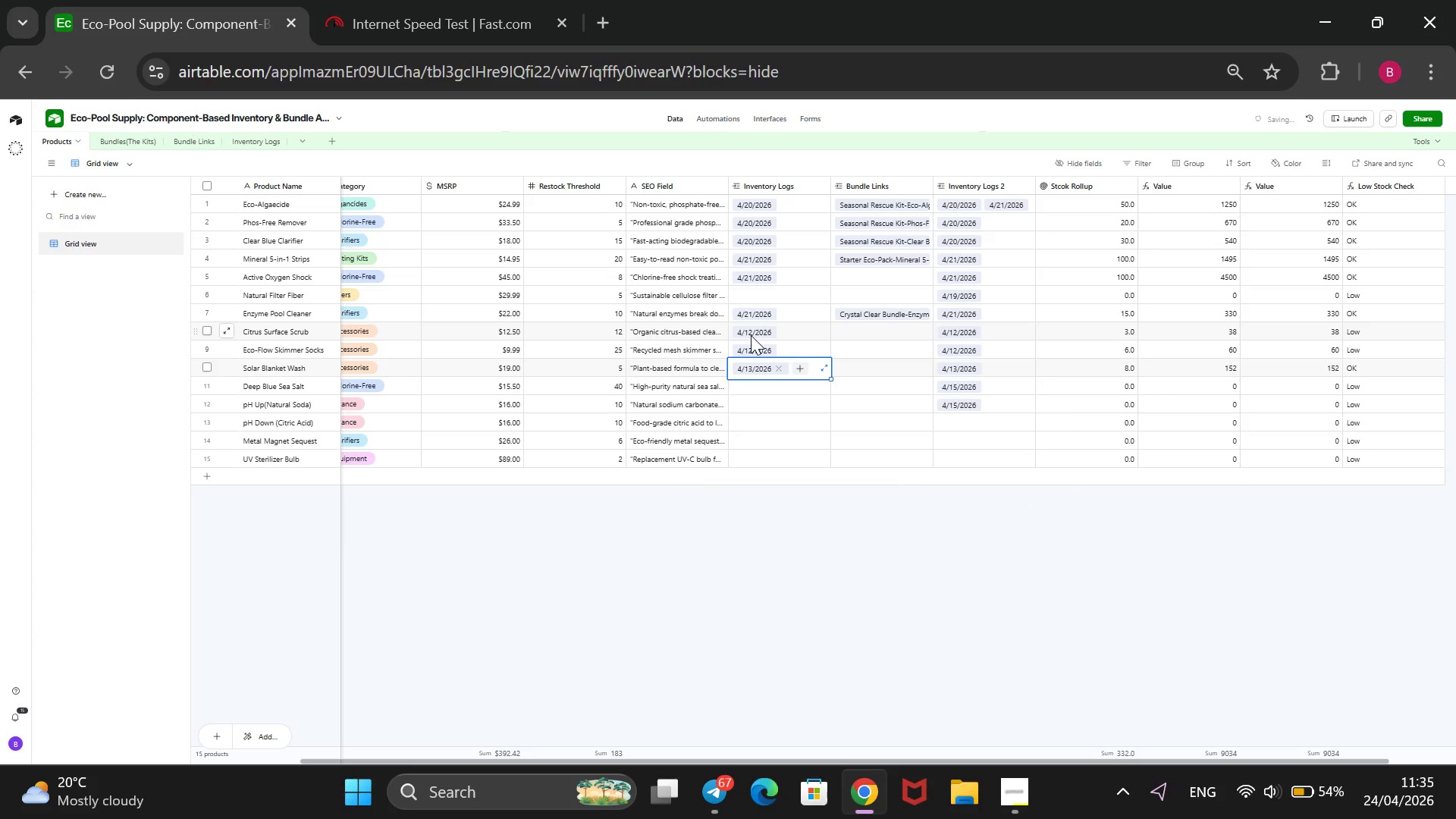 
key(ArrowDown)
 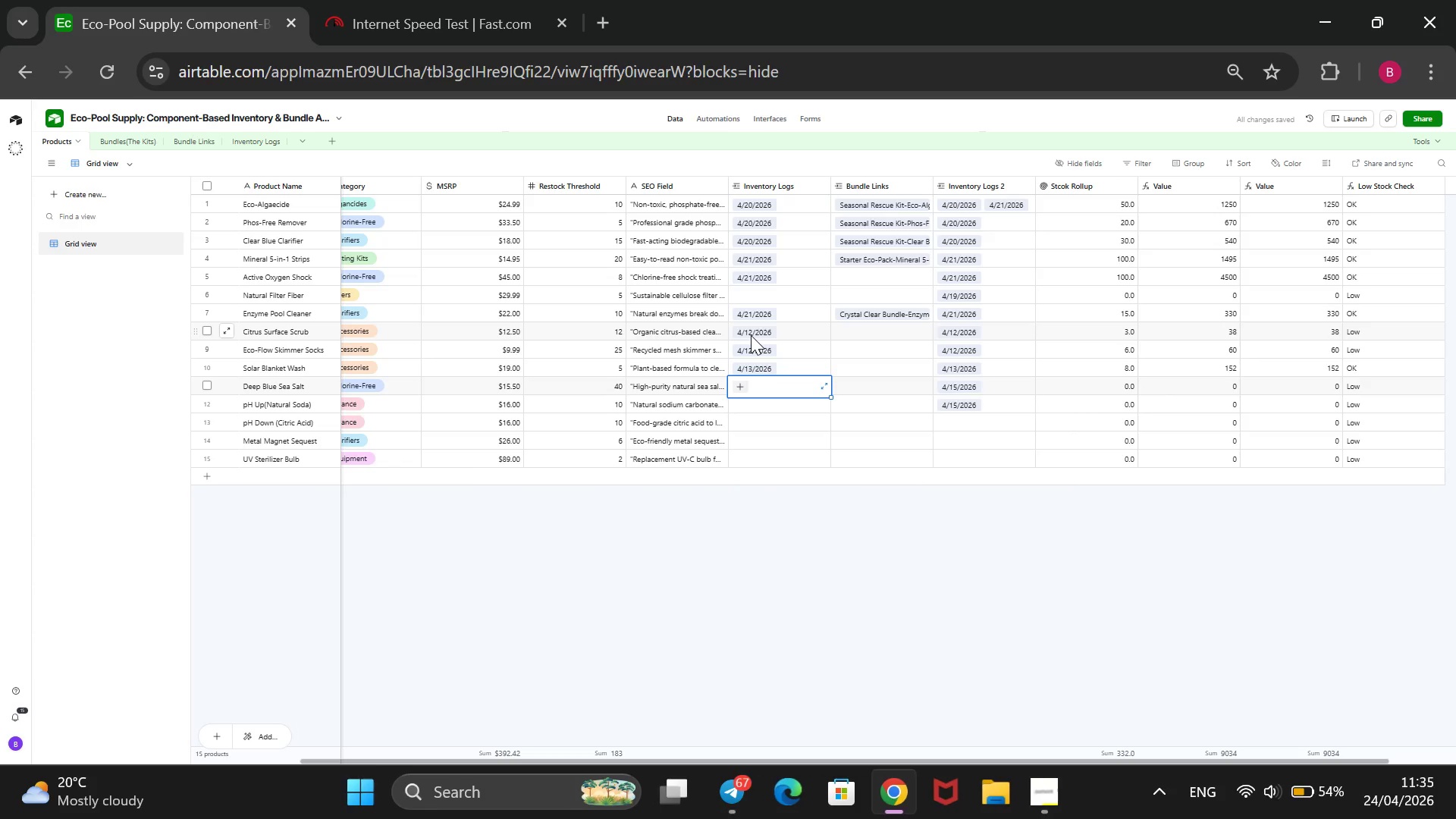 
key(Enter)
 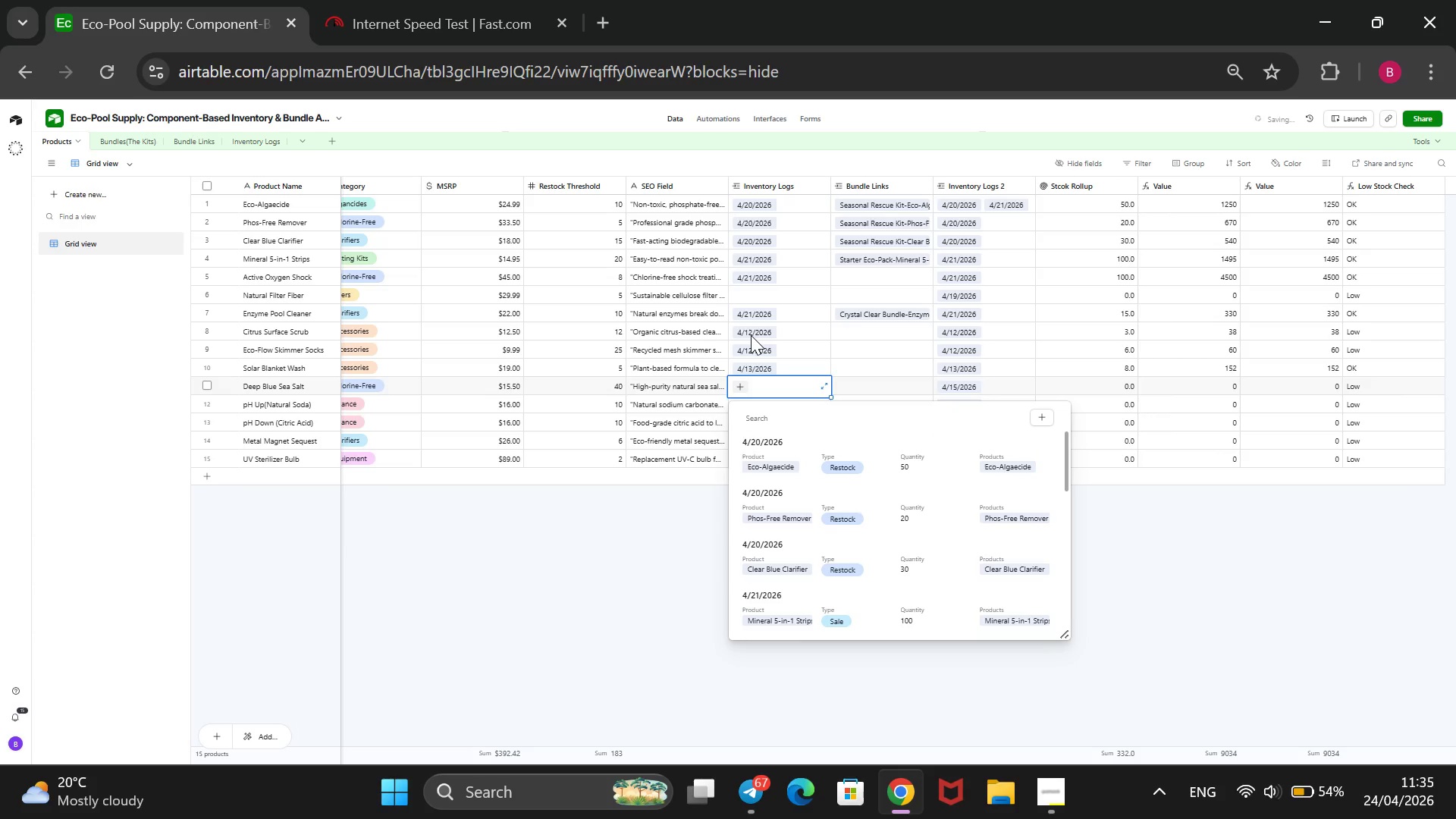 
key(ArrowDown)
 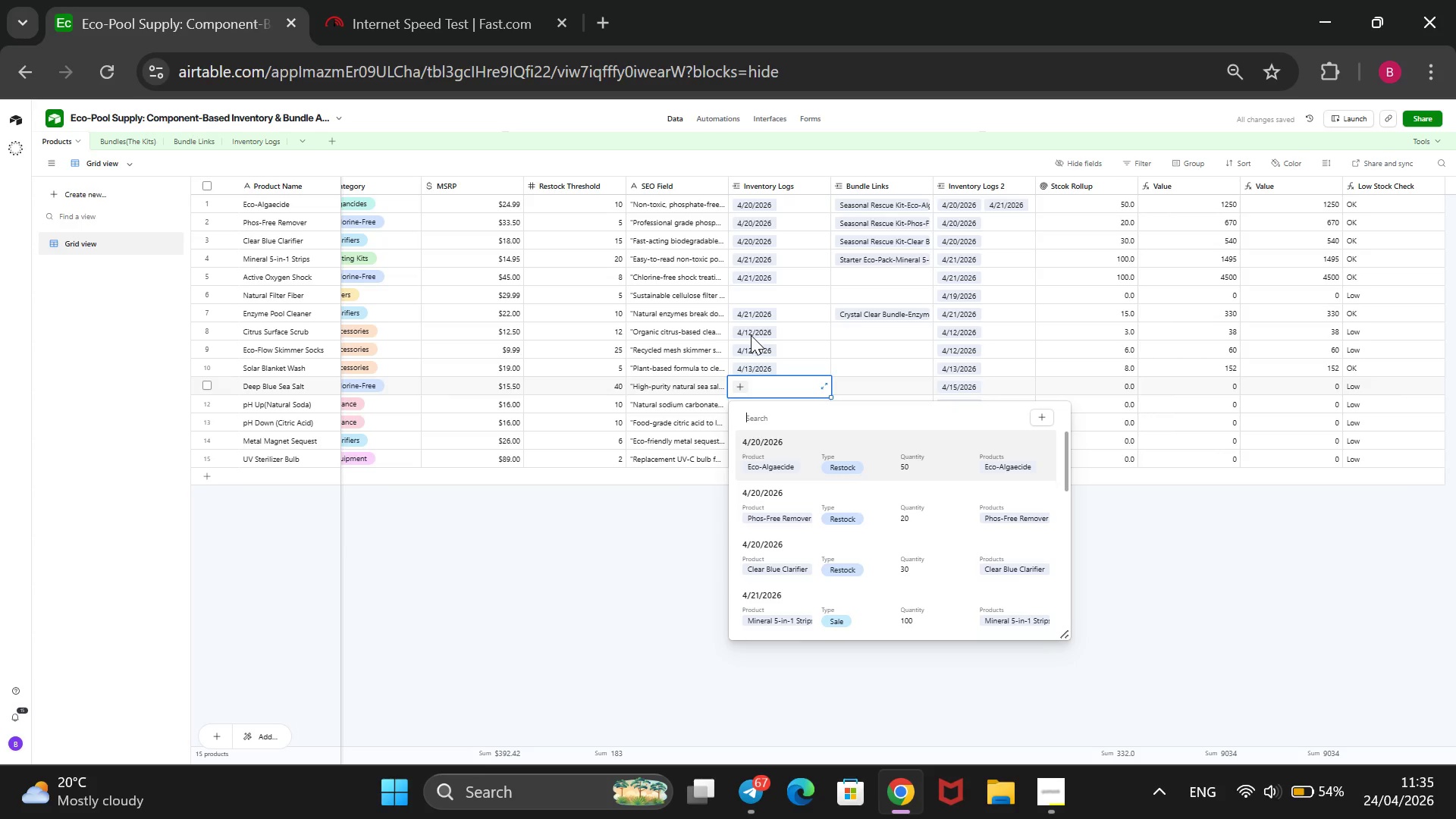 
key(ArrowDown)
 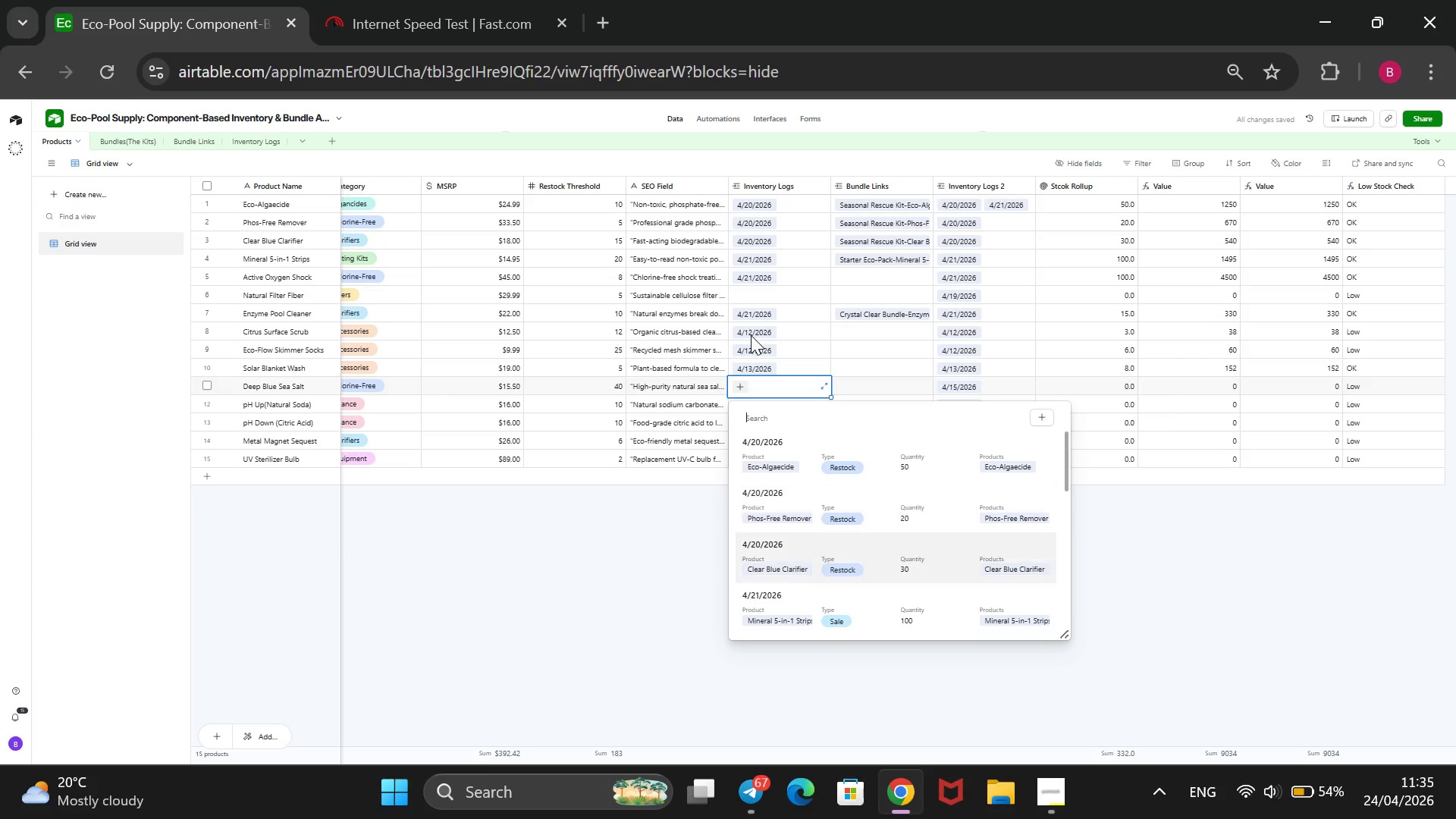 
key(ArrowDown)
 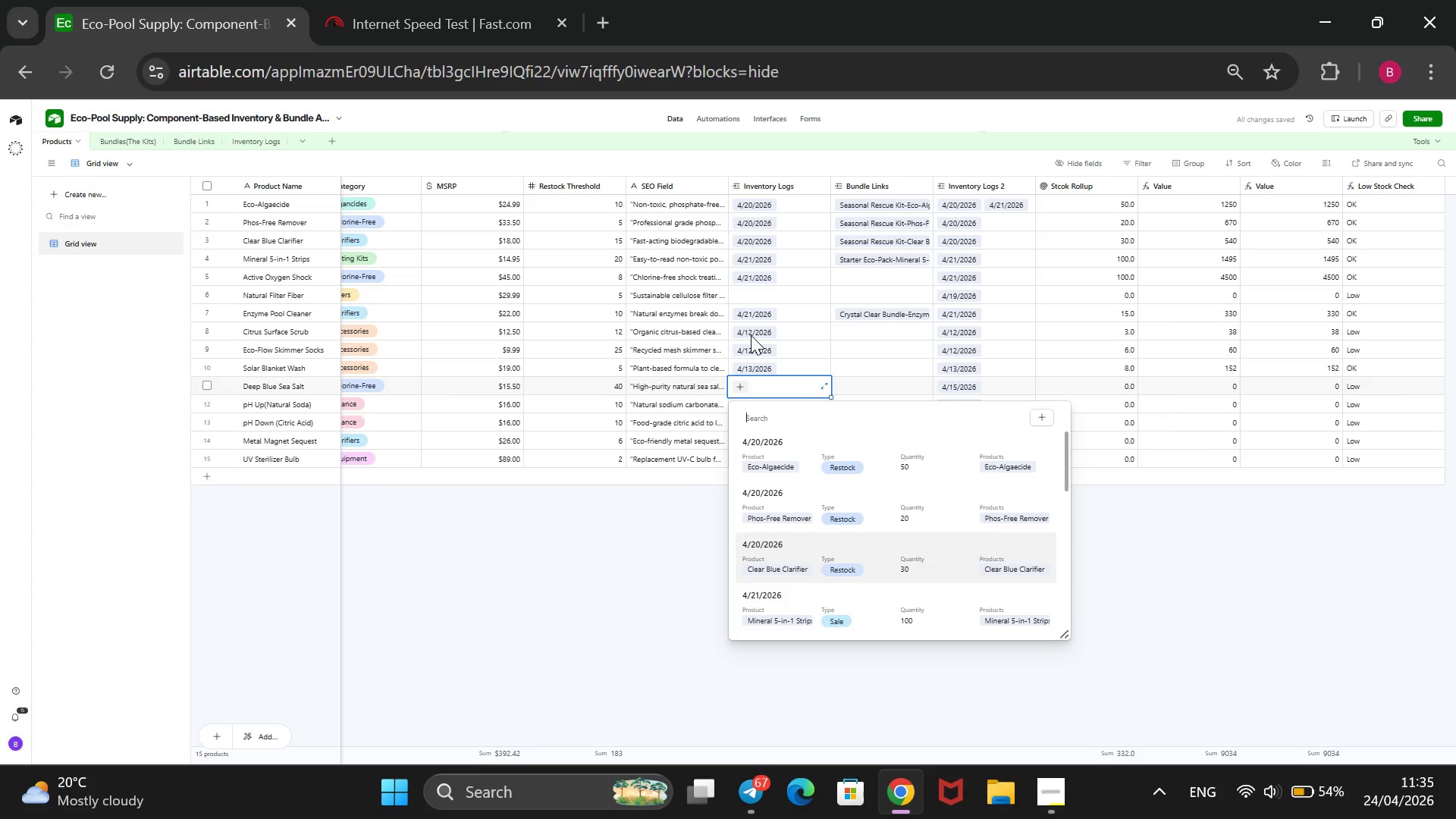 
key(ArrowDown)
 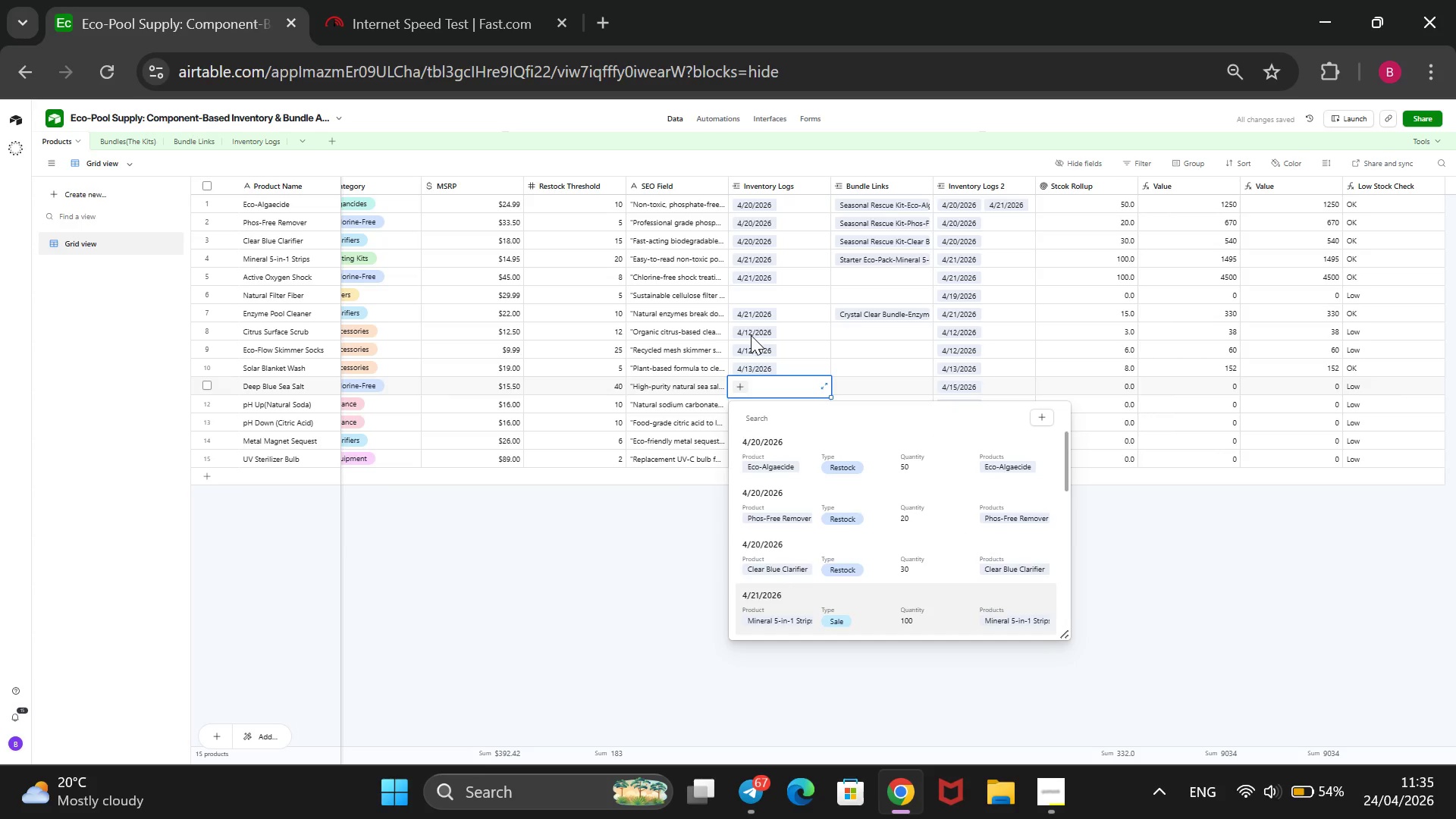 
key(ArrowDown)
 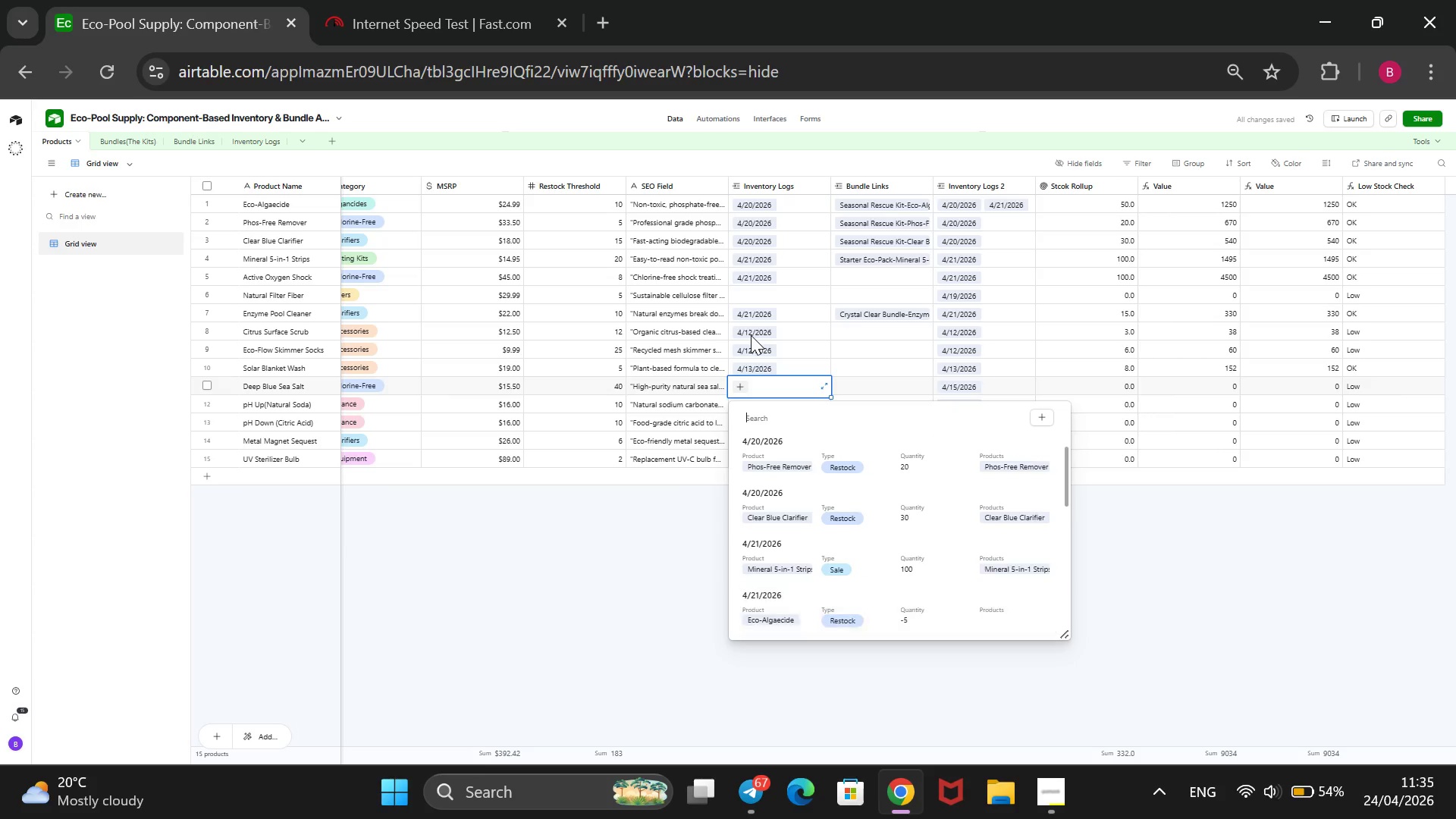 
key(ArrowDown)
 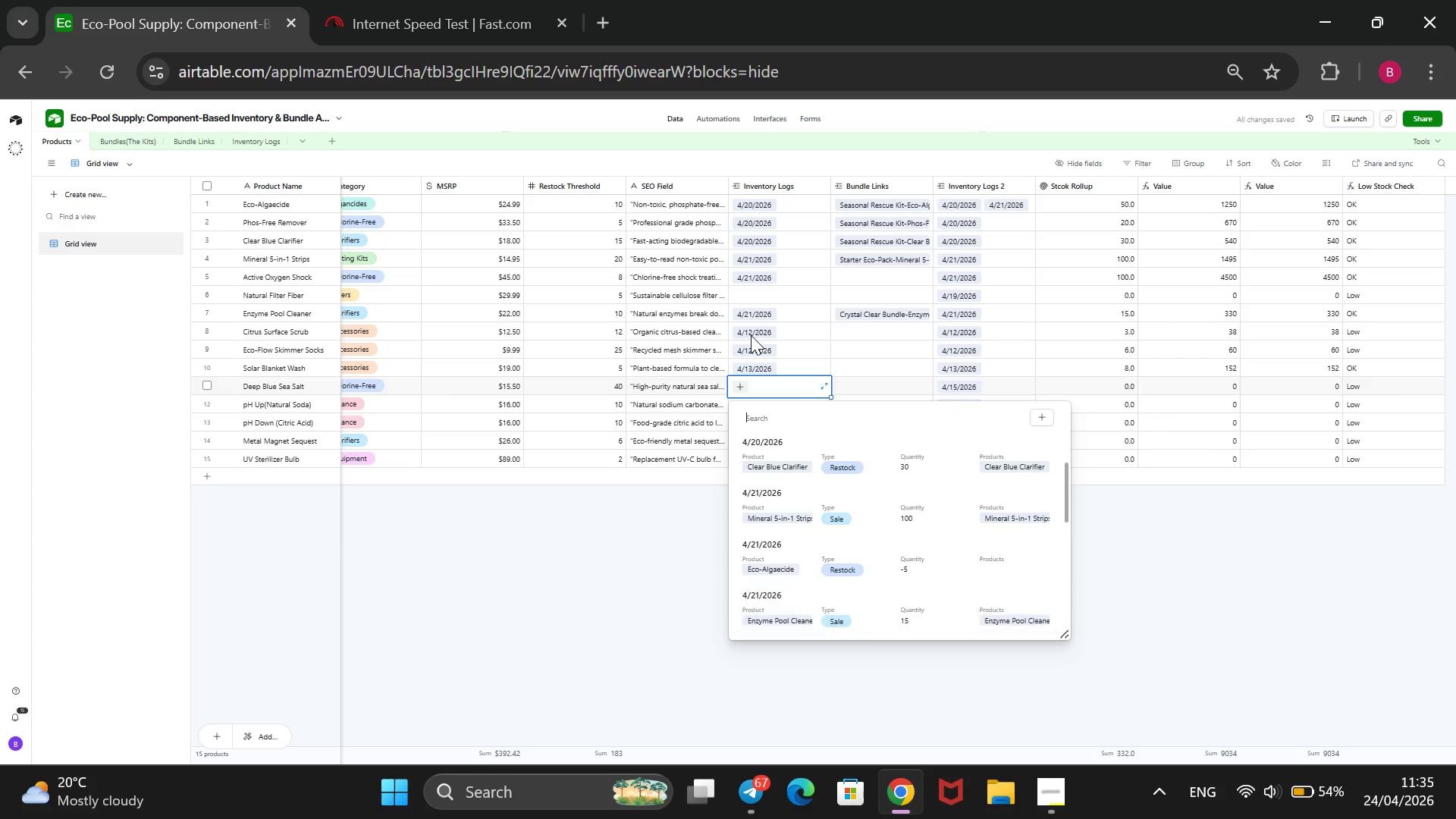 
key(ArrowDown)
 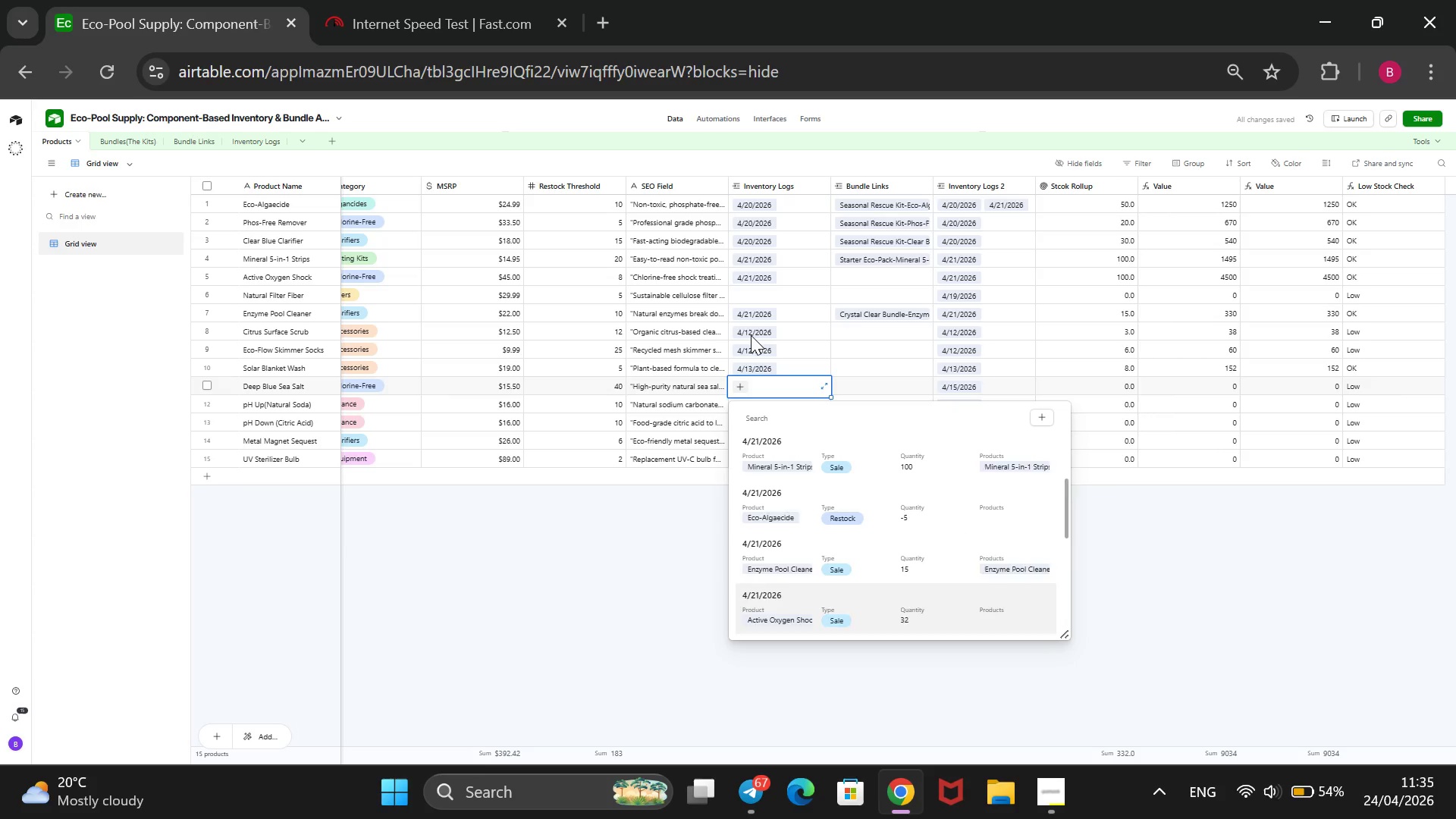 
key(ArrowDown)
 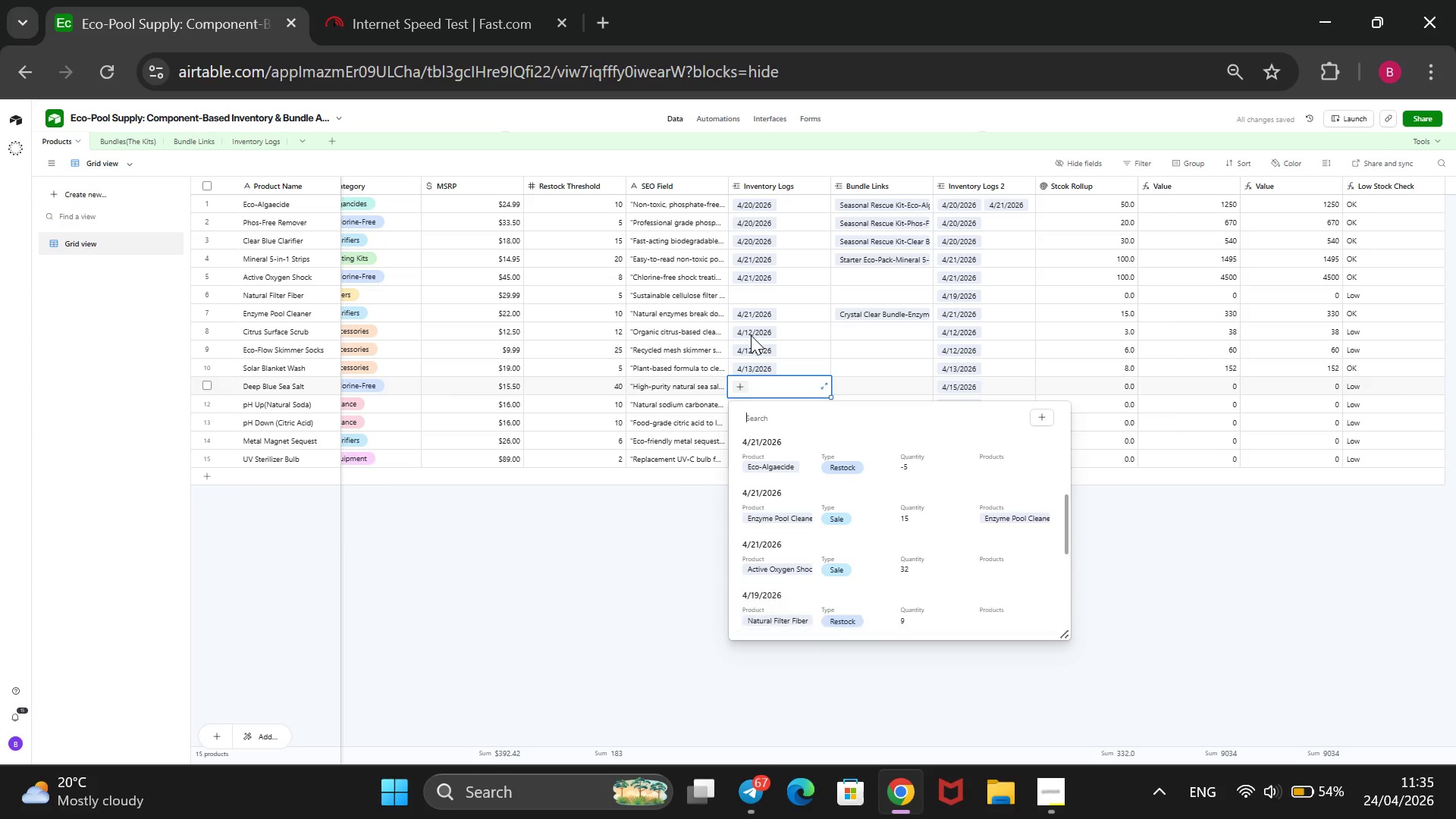 
key(ArrowDown)
 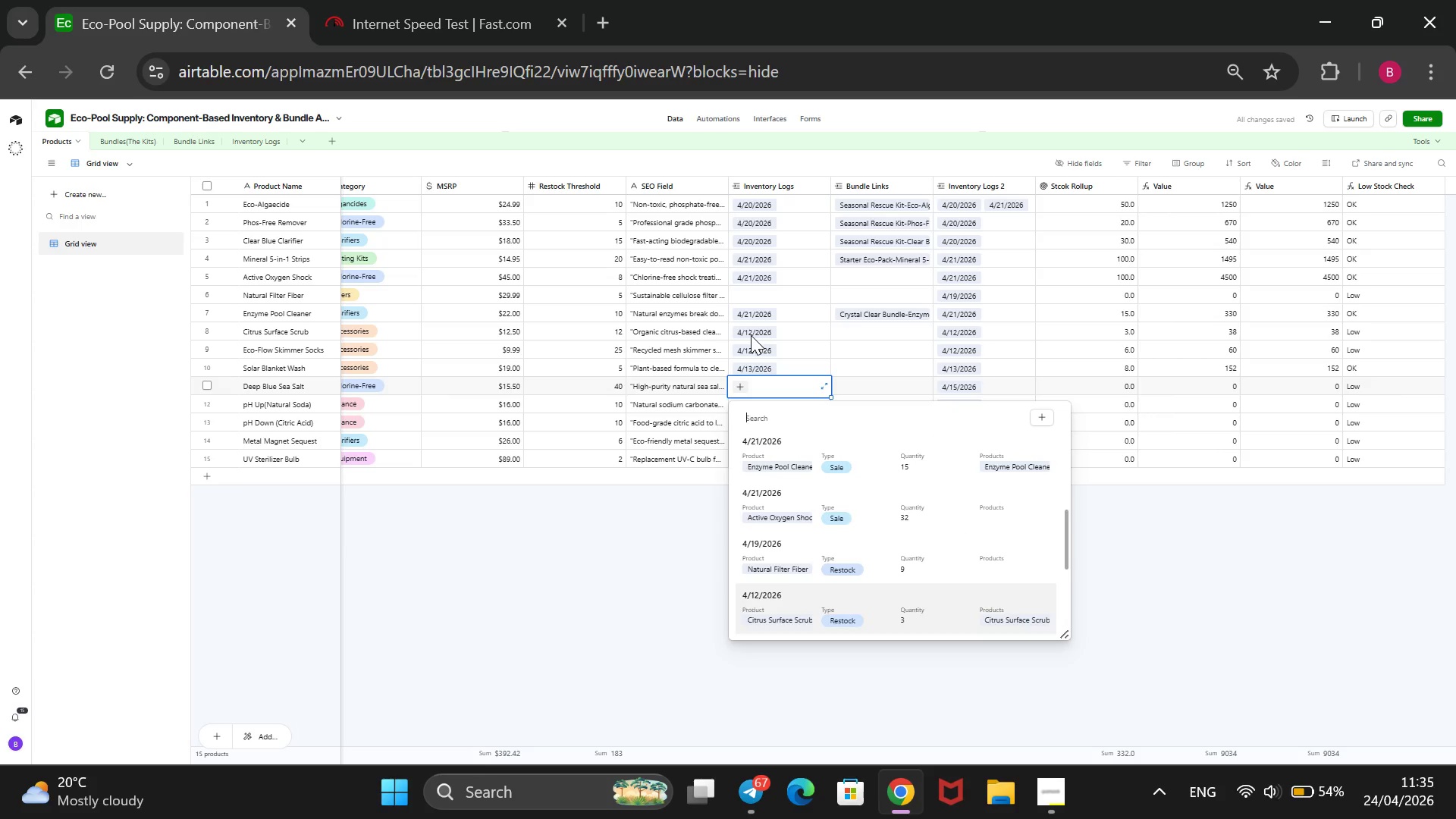 
key(ArrowDown)
 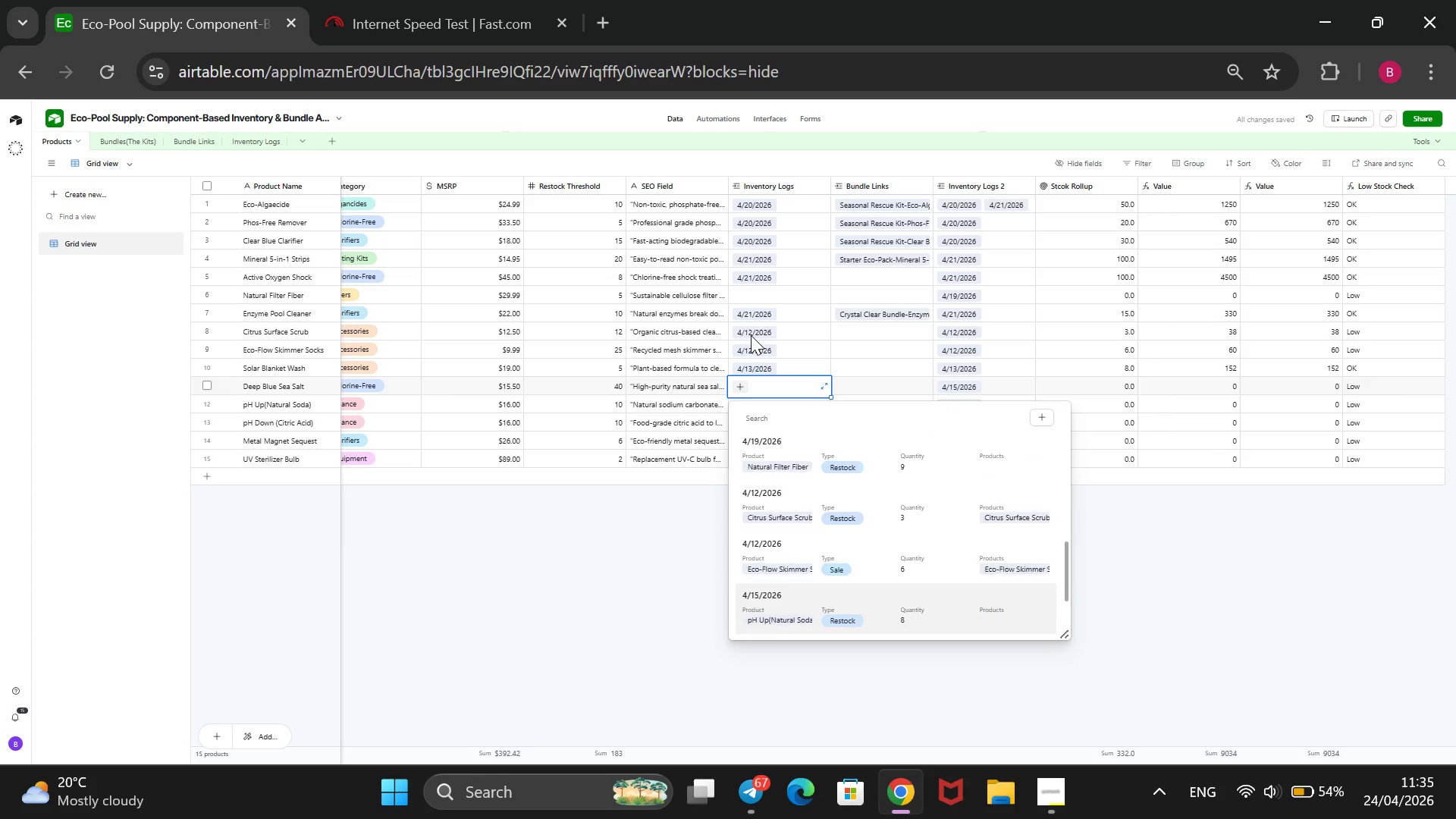 
key(ArrowDown)
 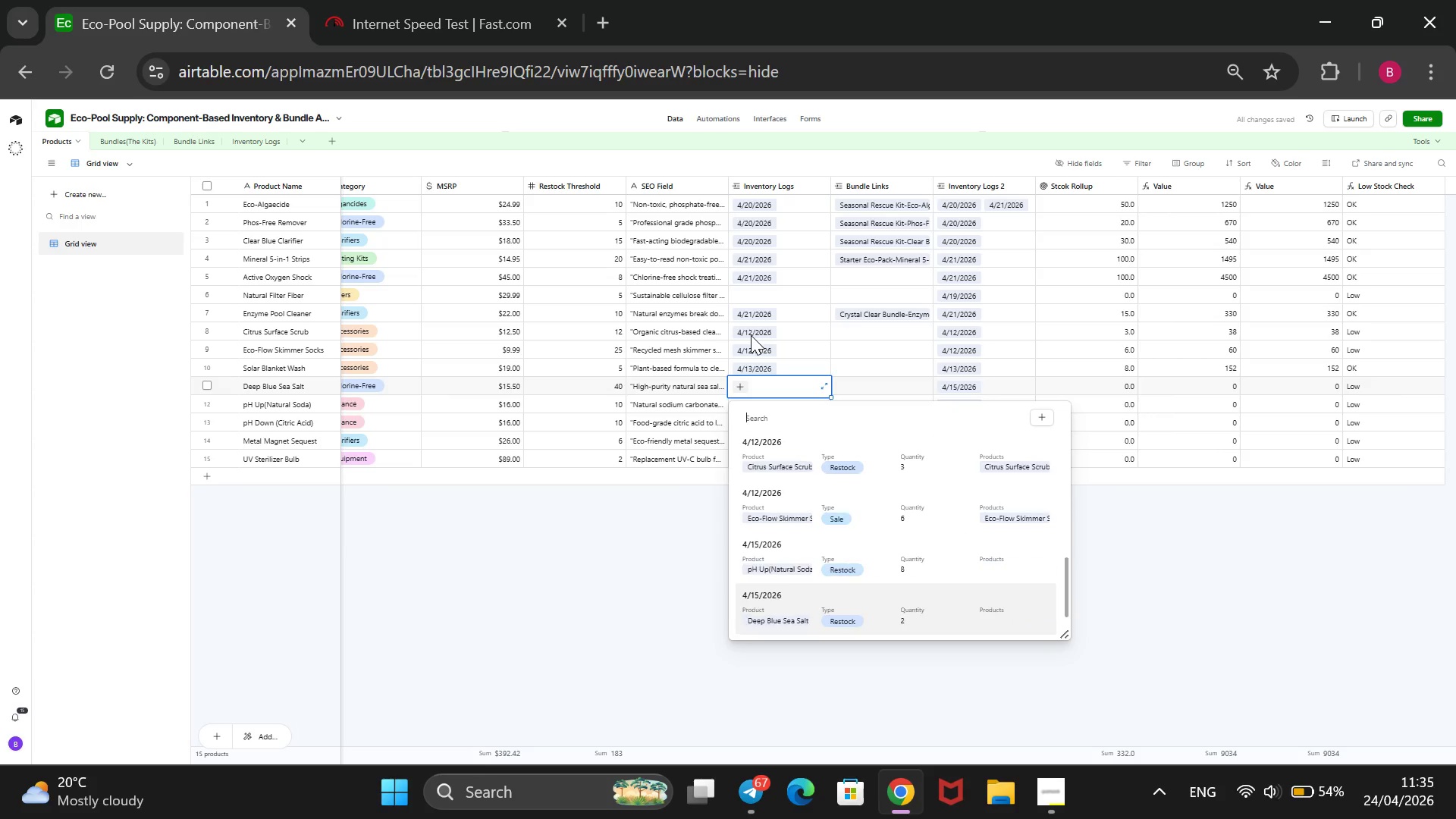 
key(ArrowDown)
 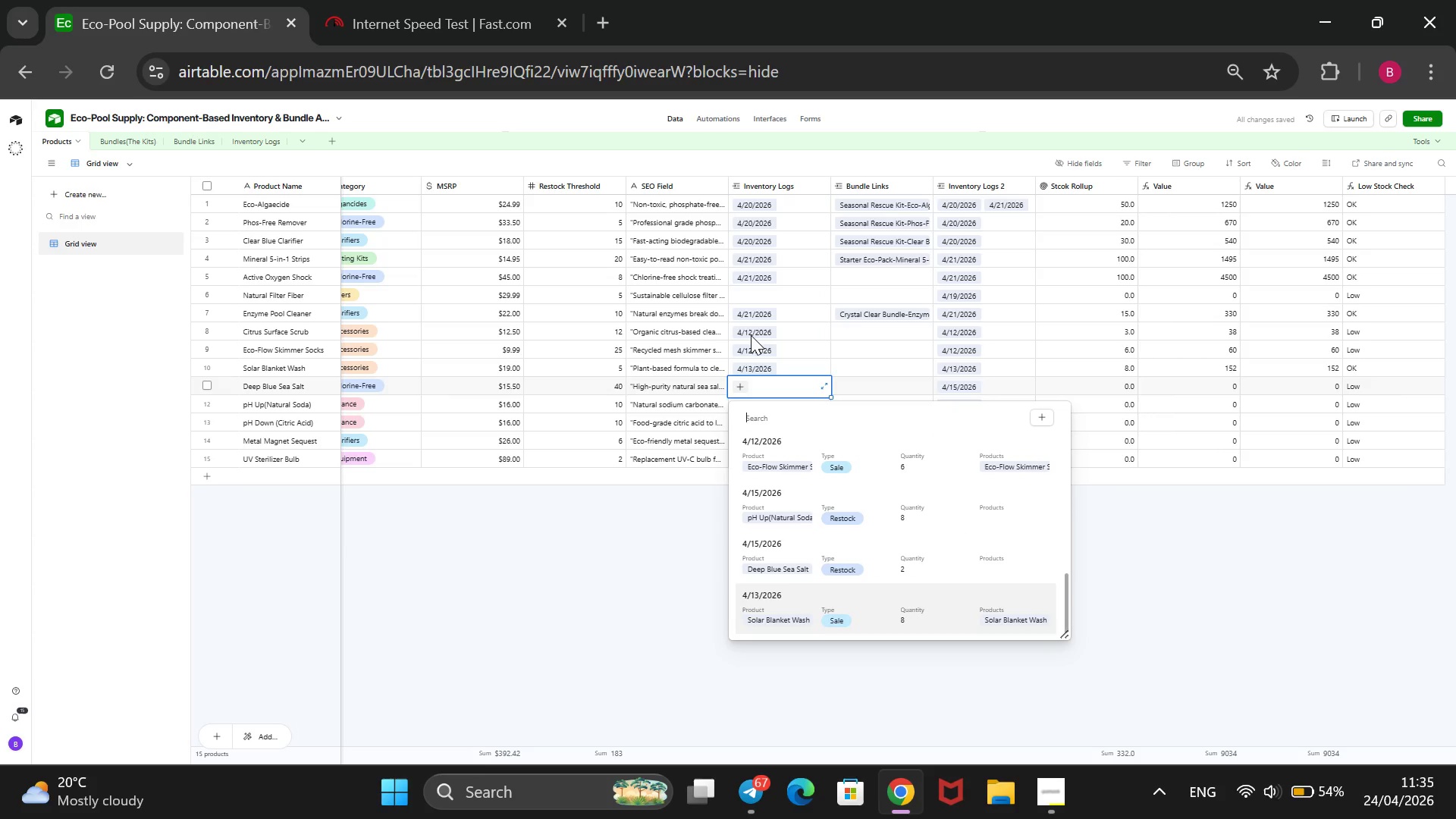 
key(ArrowDown)
 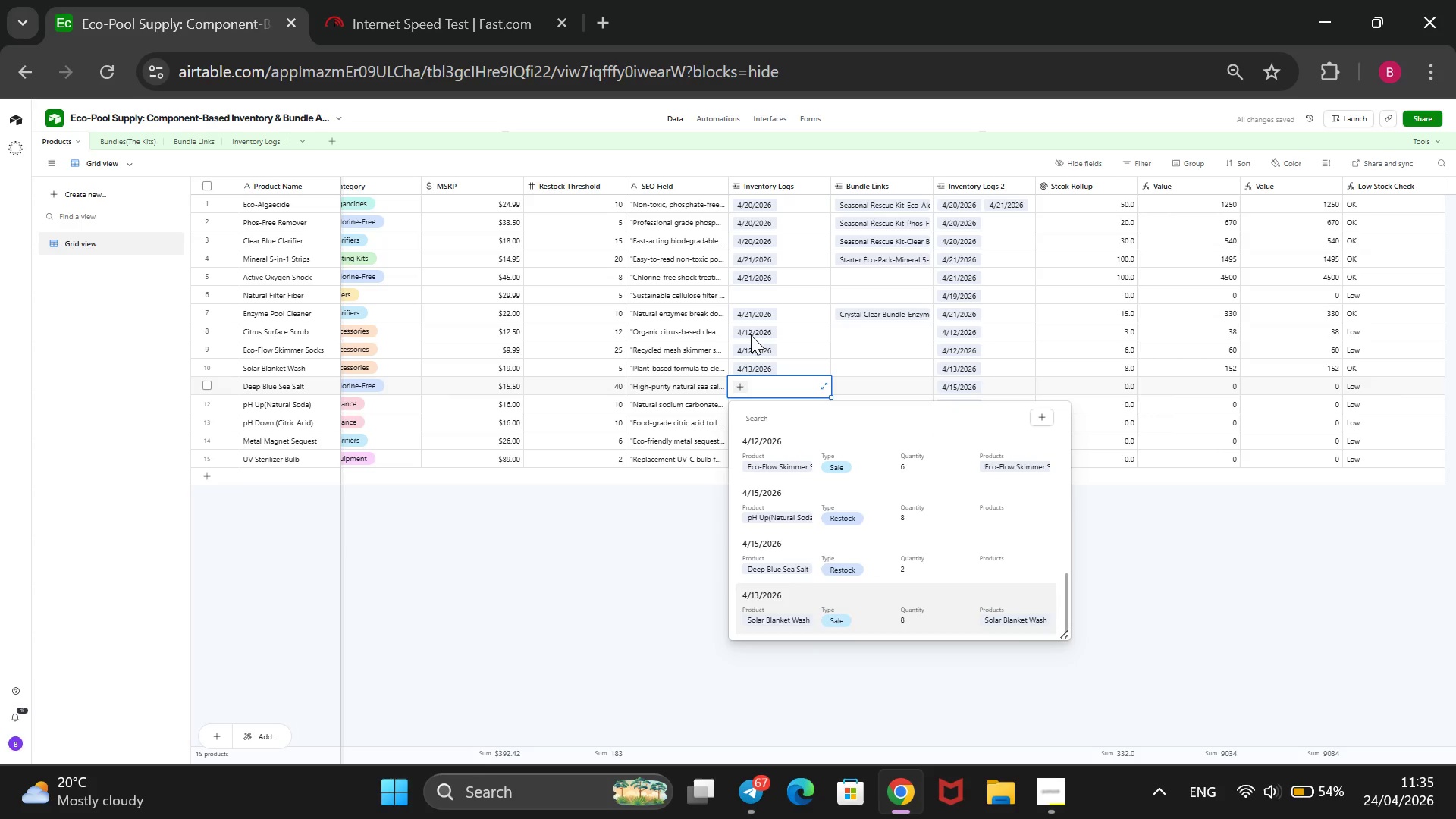 
key(ArrowUp)
 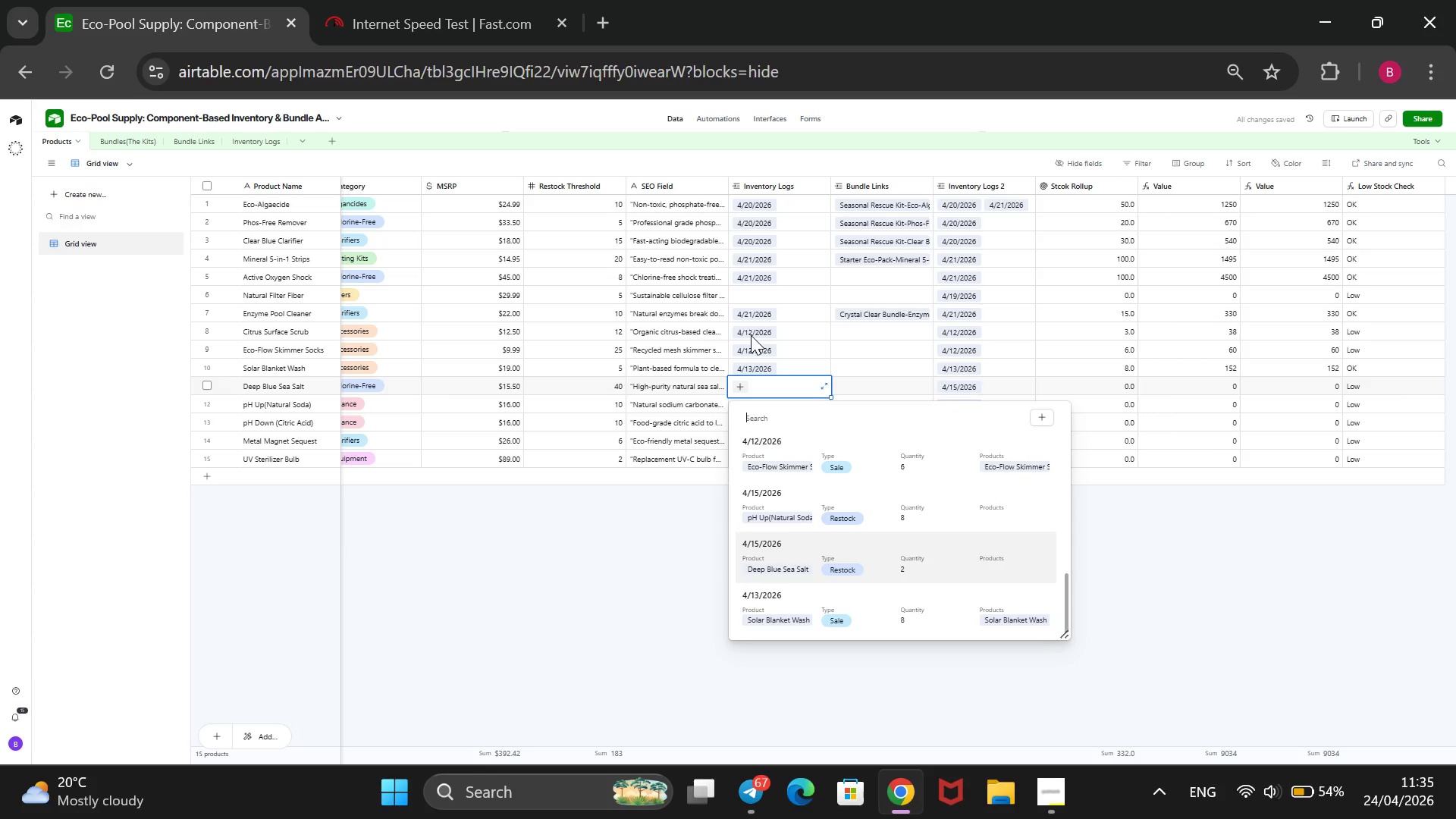 
key(Enter)
 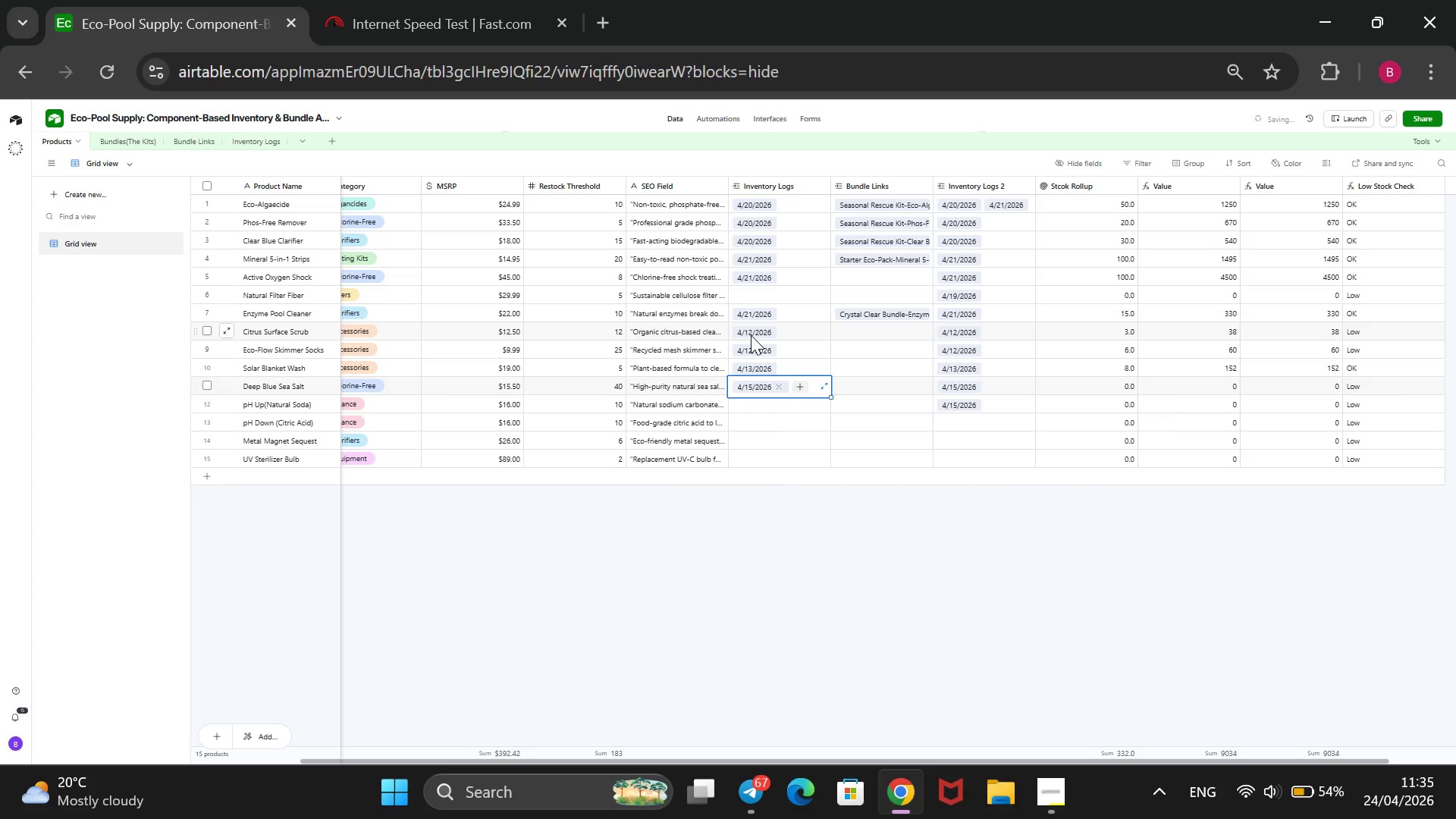 
key(ArrowDown)
 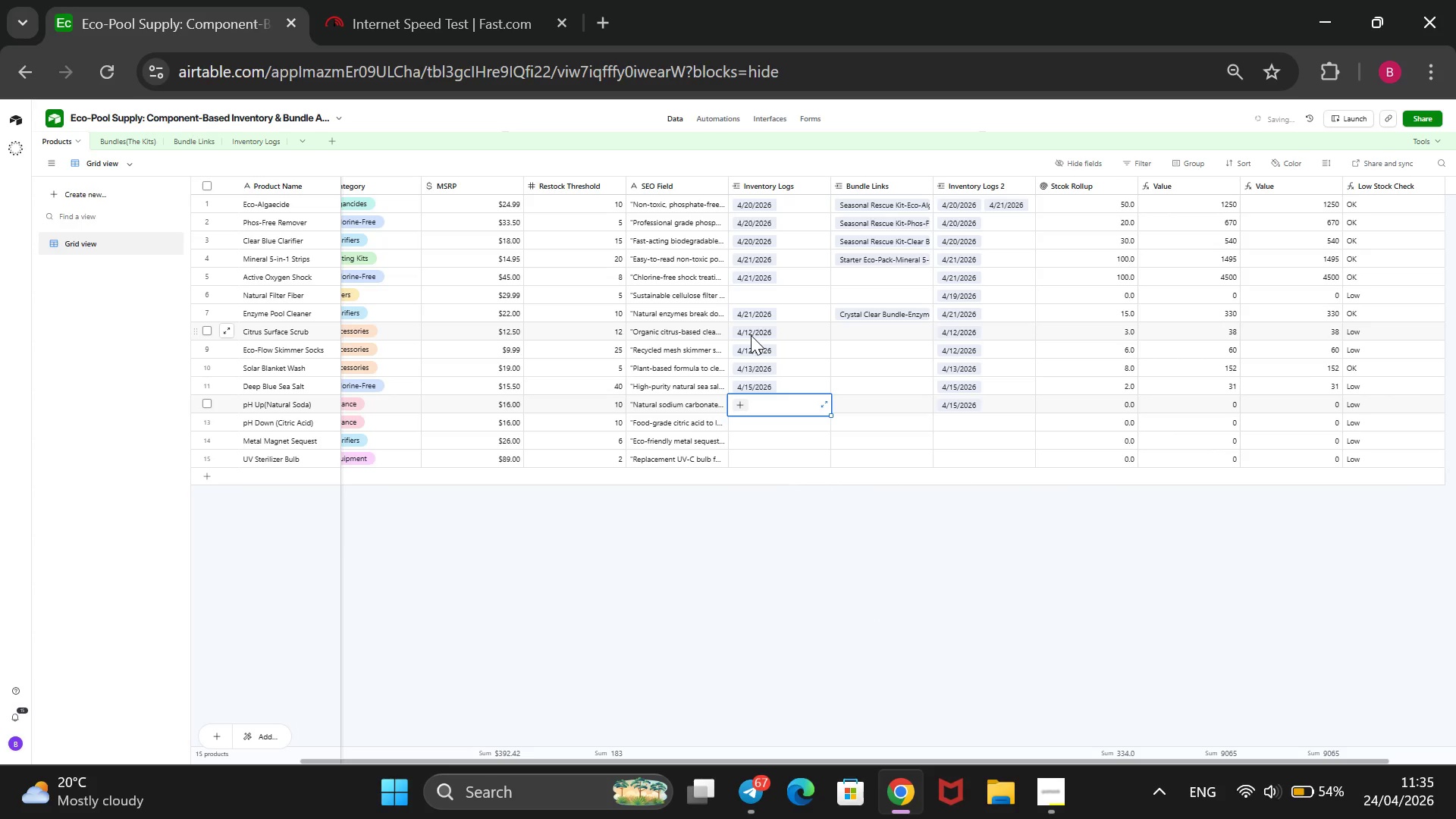 
key(Enter)
 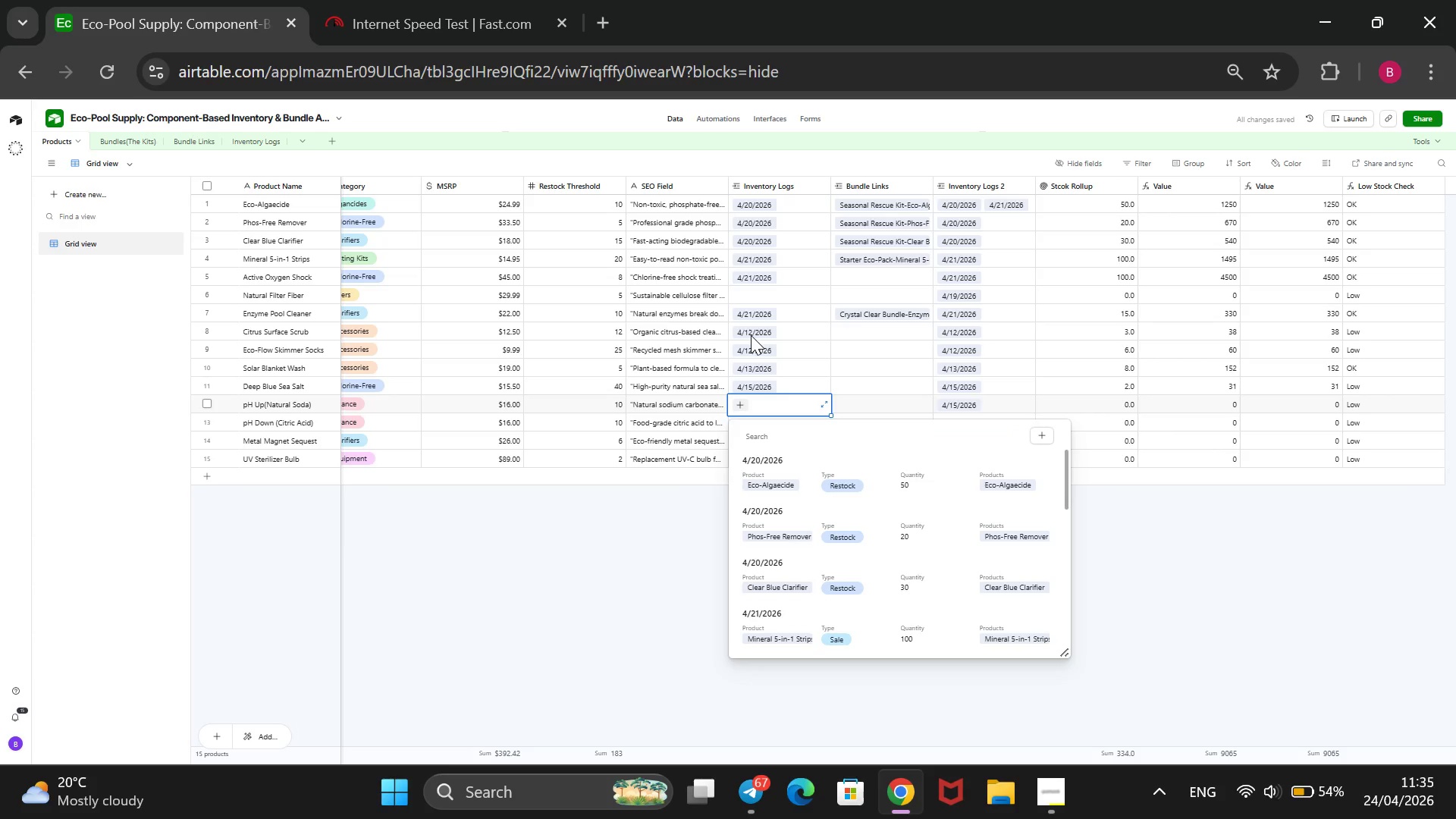 
key(ArrowDown)
 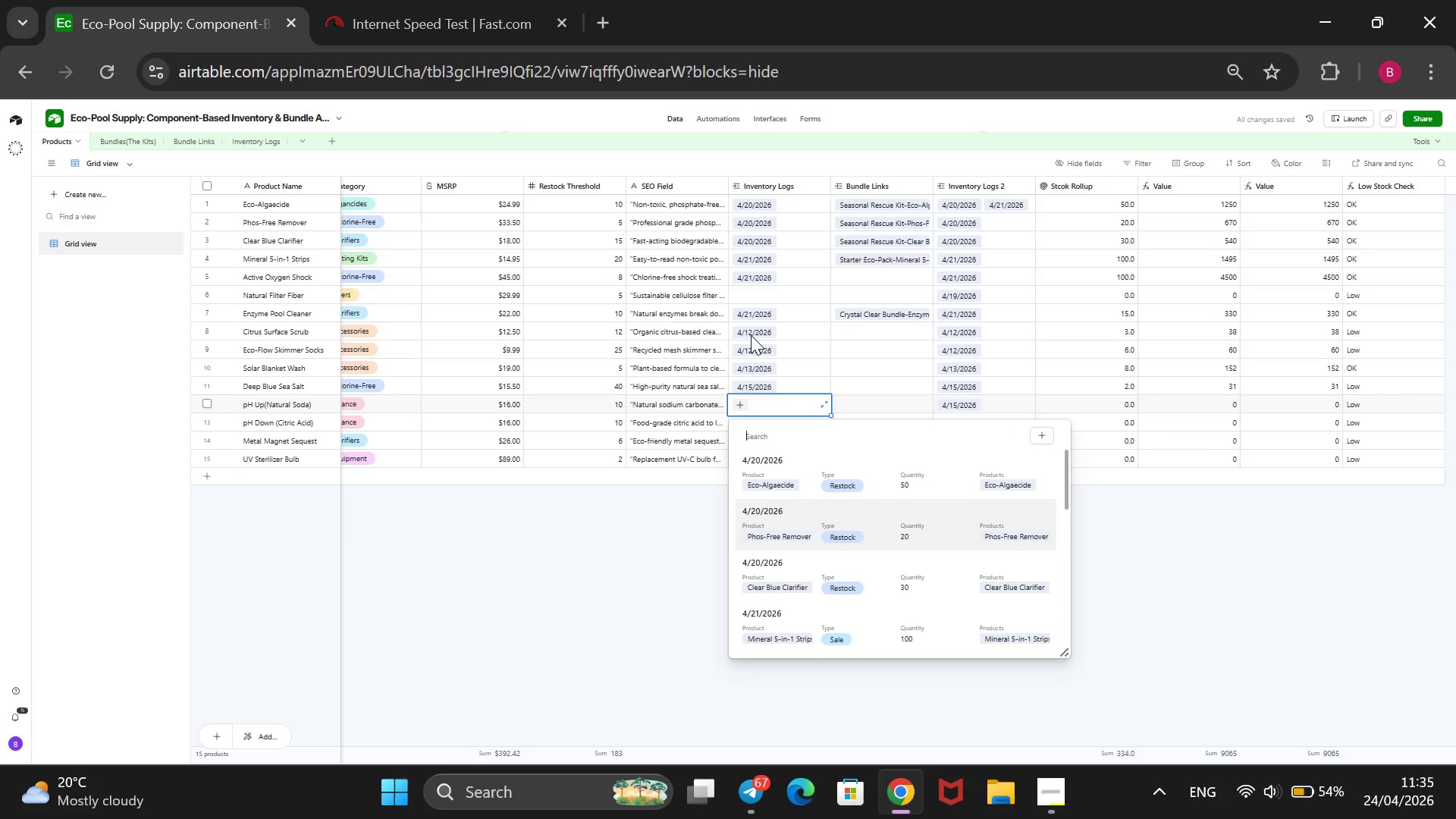 
key(ArrowDown)
 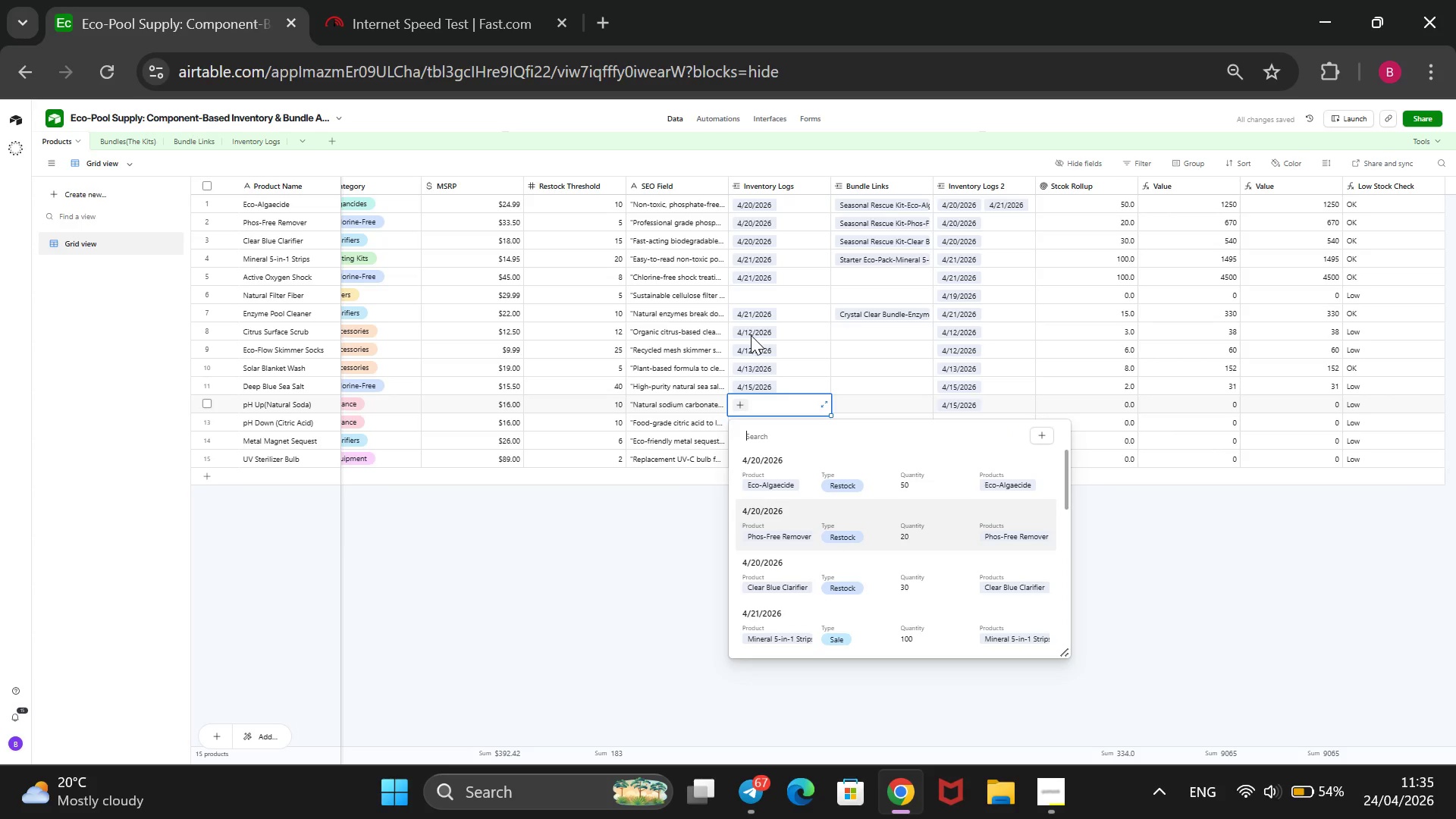 
key(ArrowDown)
 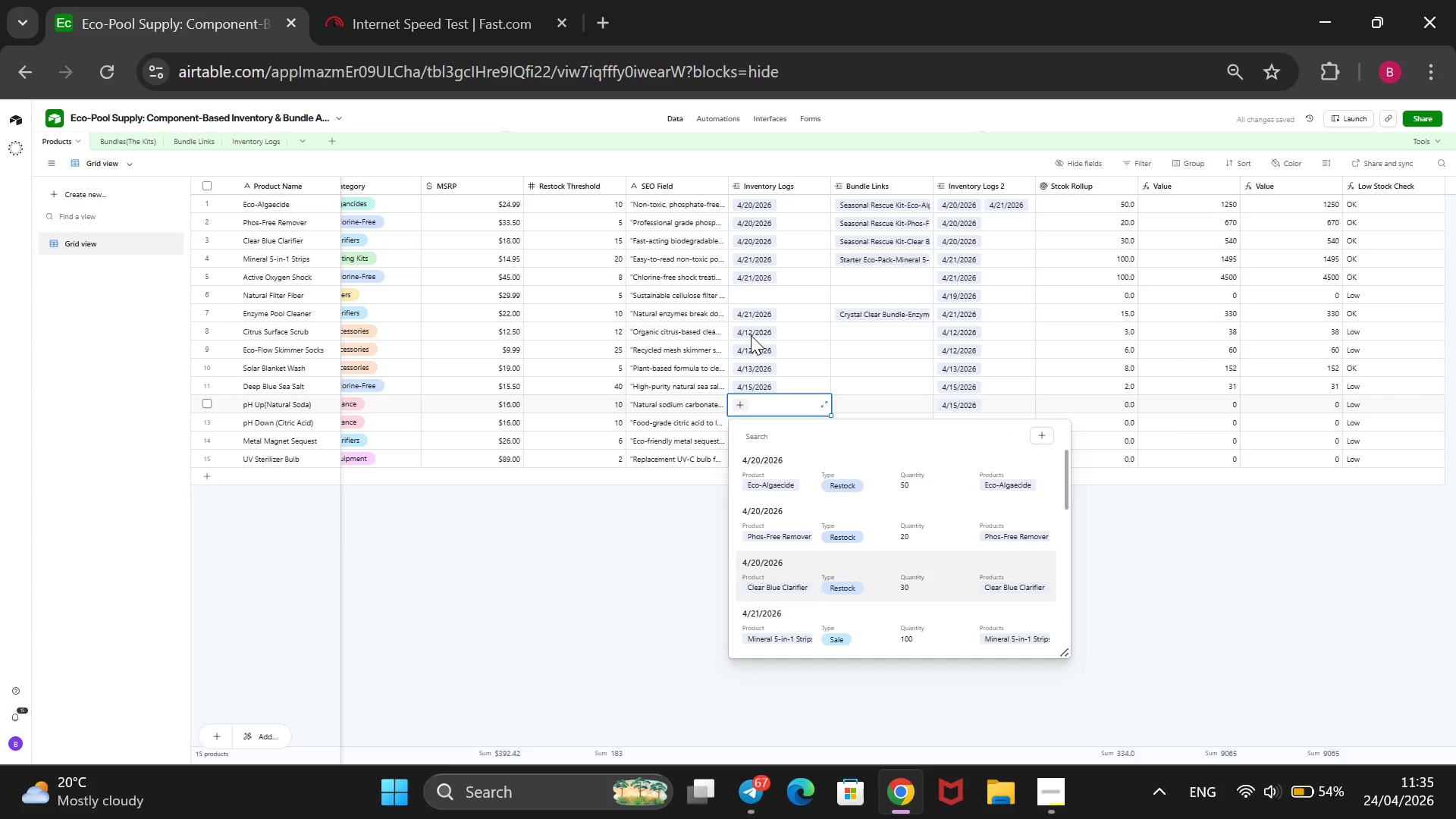 
key(ArrowDown)
 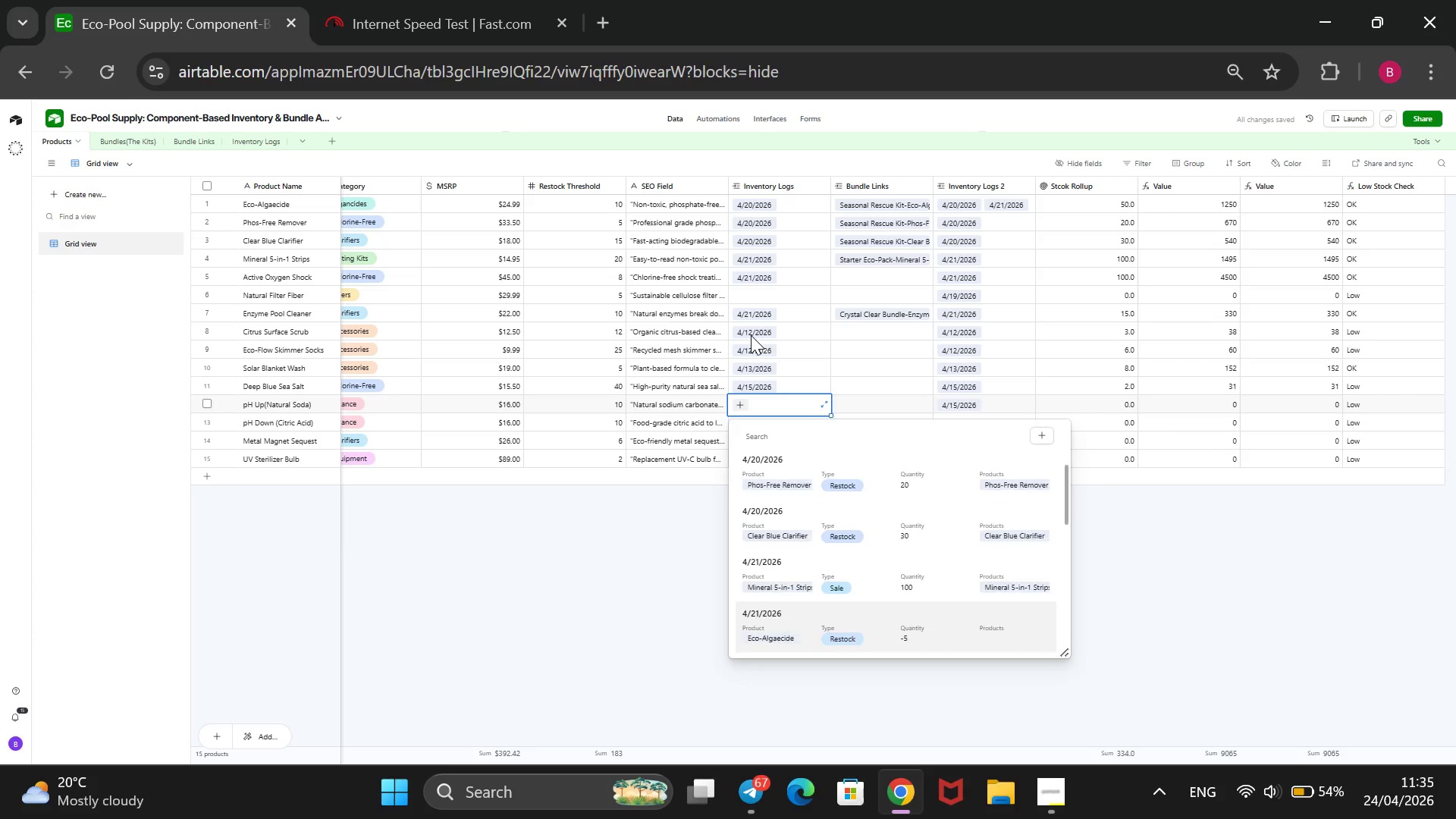 
key(ArrowDown)
 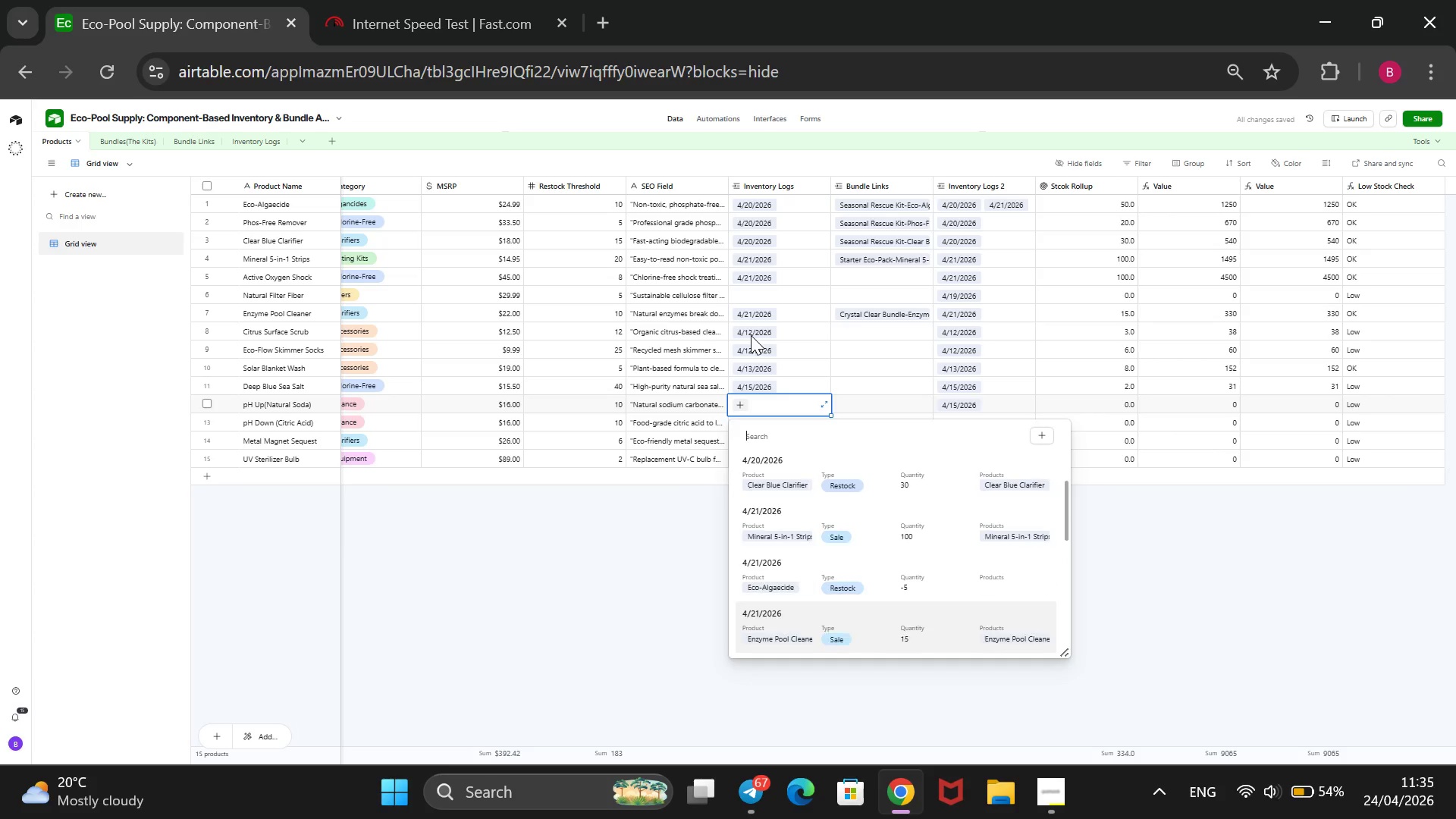 
key(ArrowDown)
 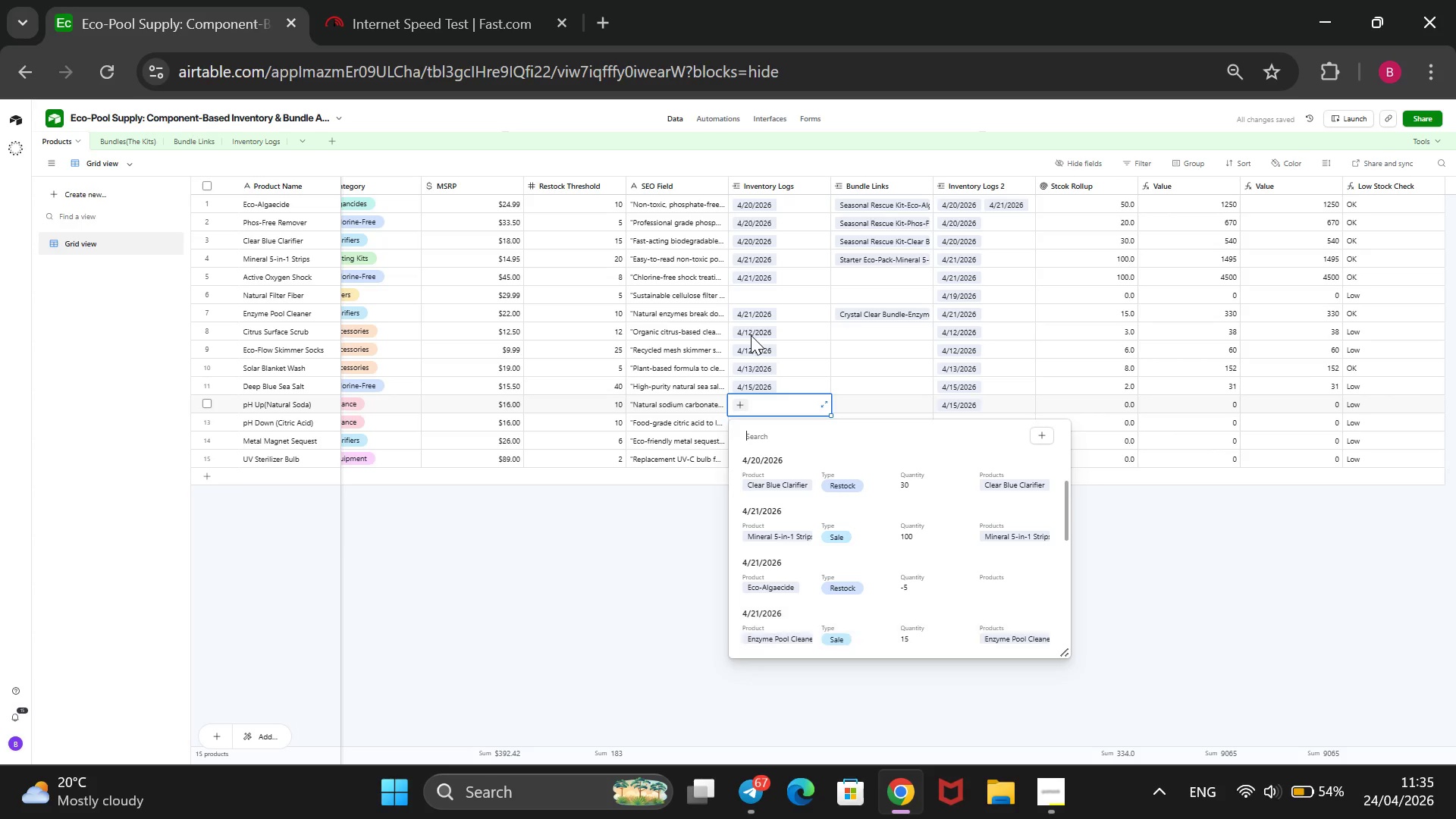 
key(ArrowDown)
 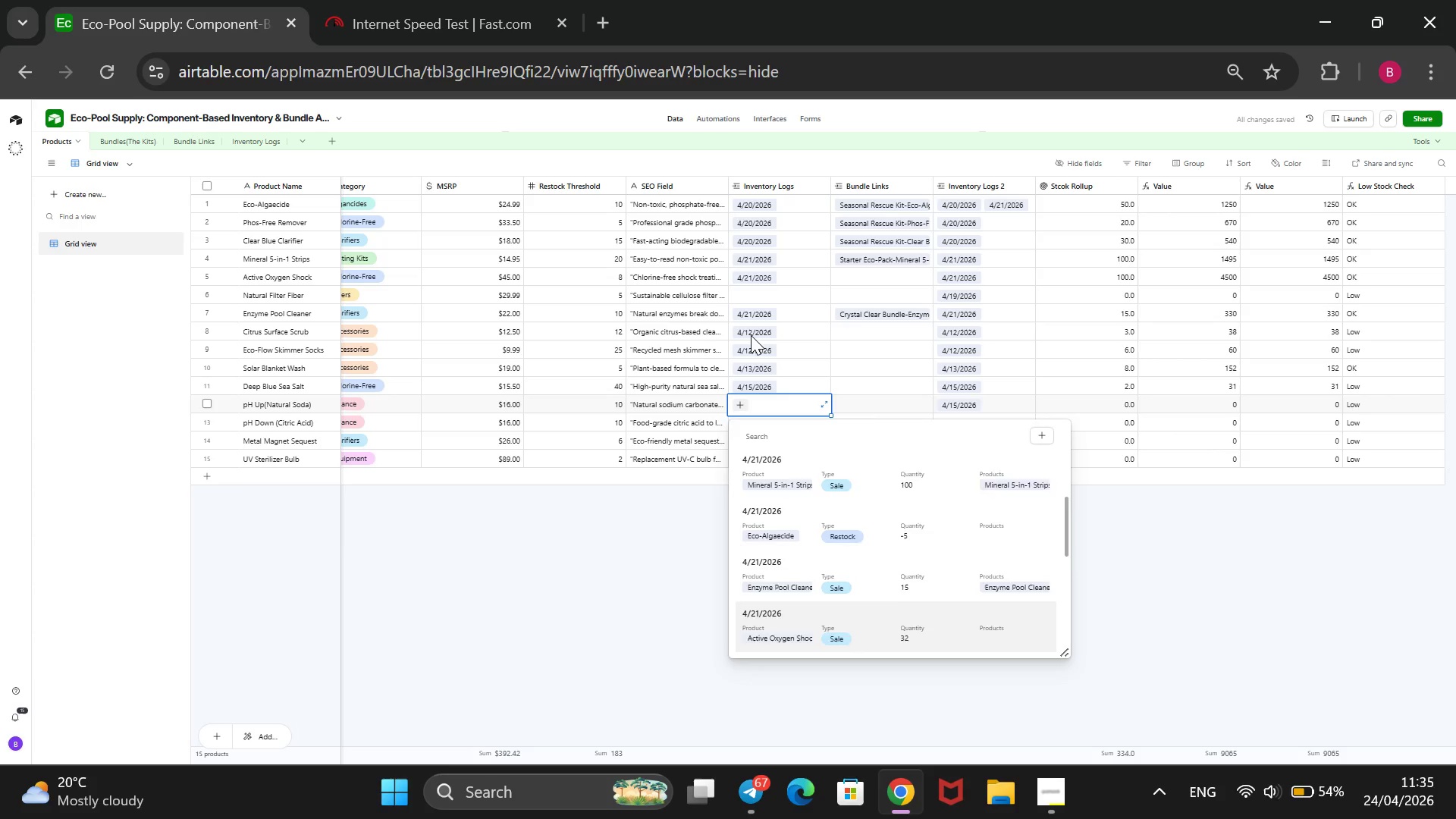 
key(ArrowDown)
 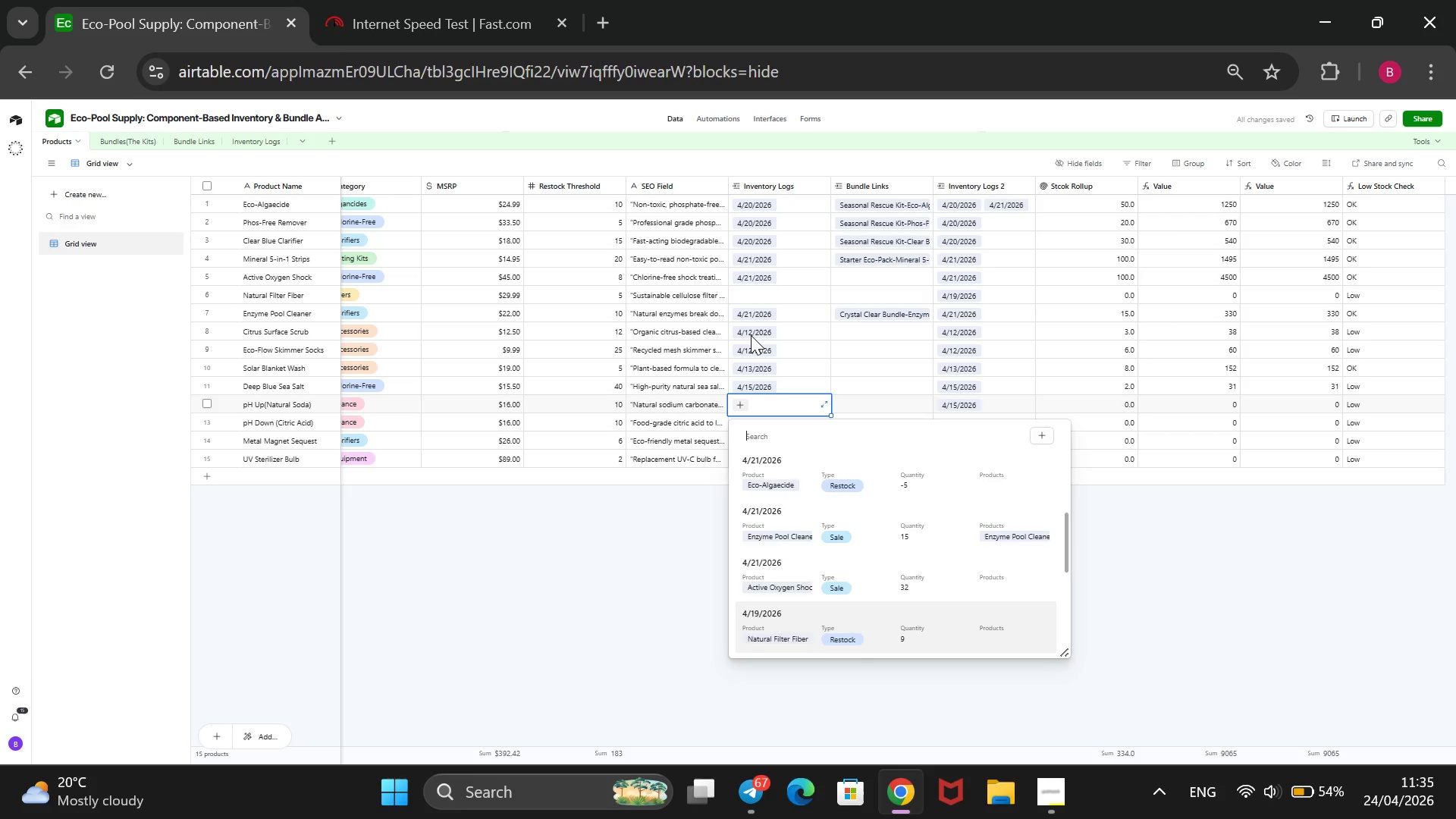 
key(ArrowDown)
 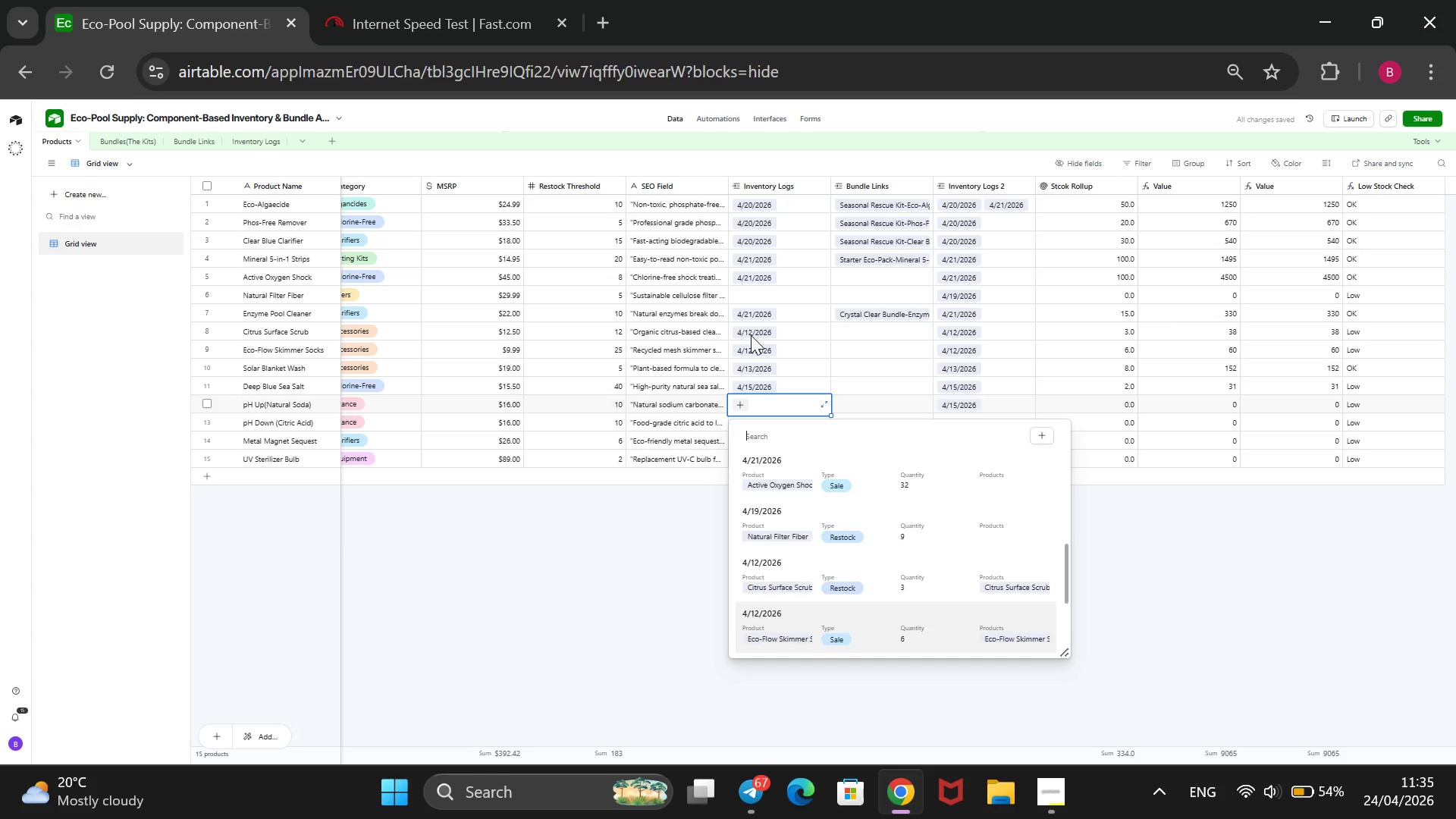 
key(ArrowDown)
 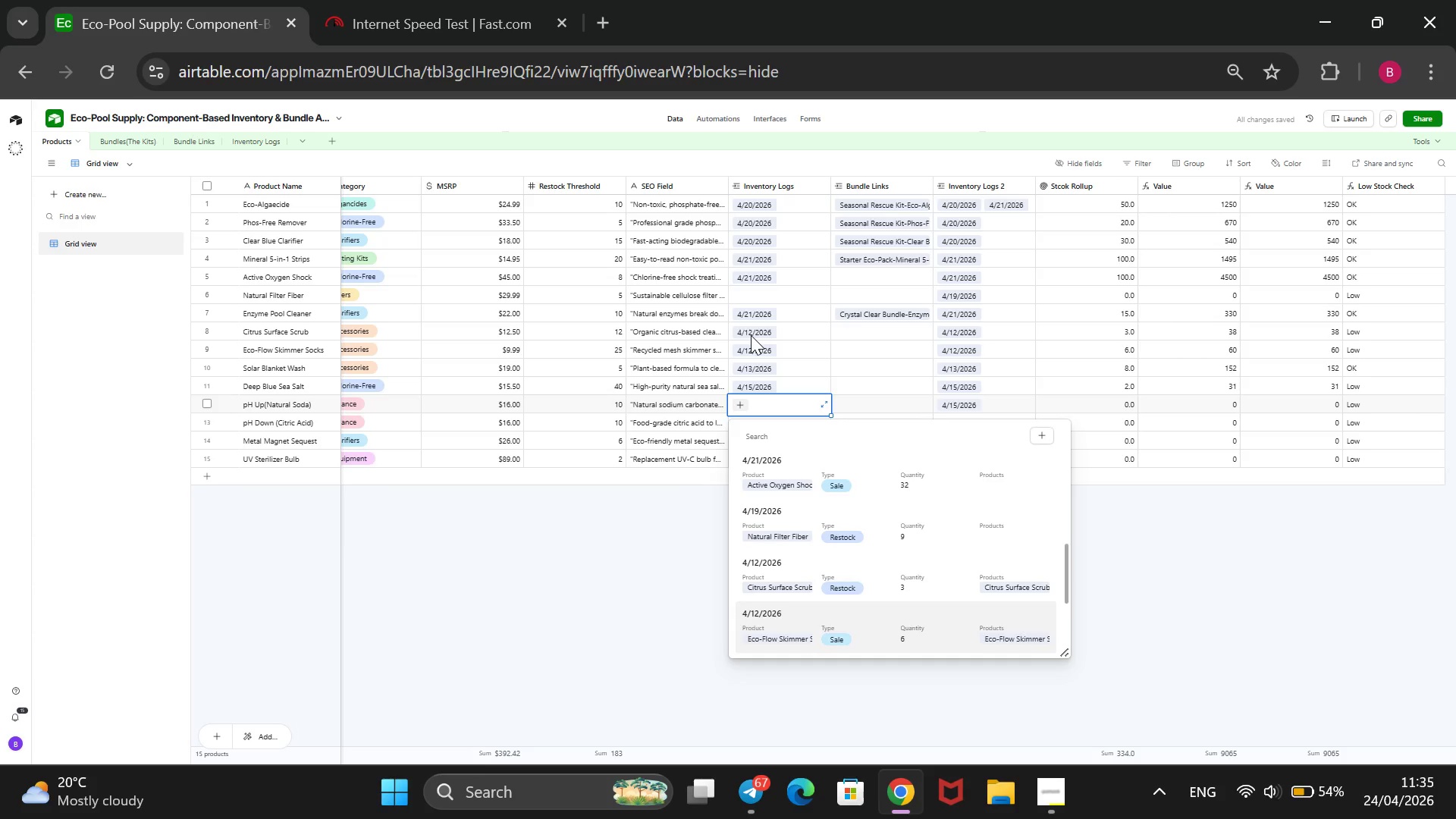 
key(ArrowDown)
 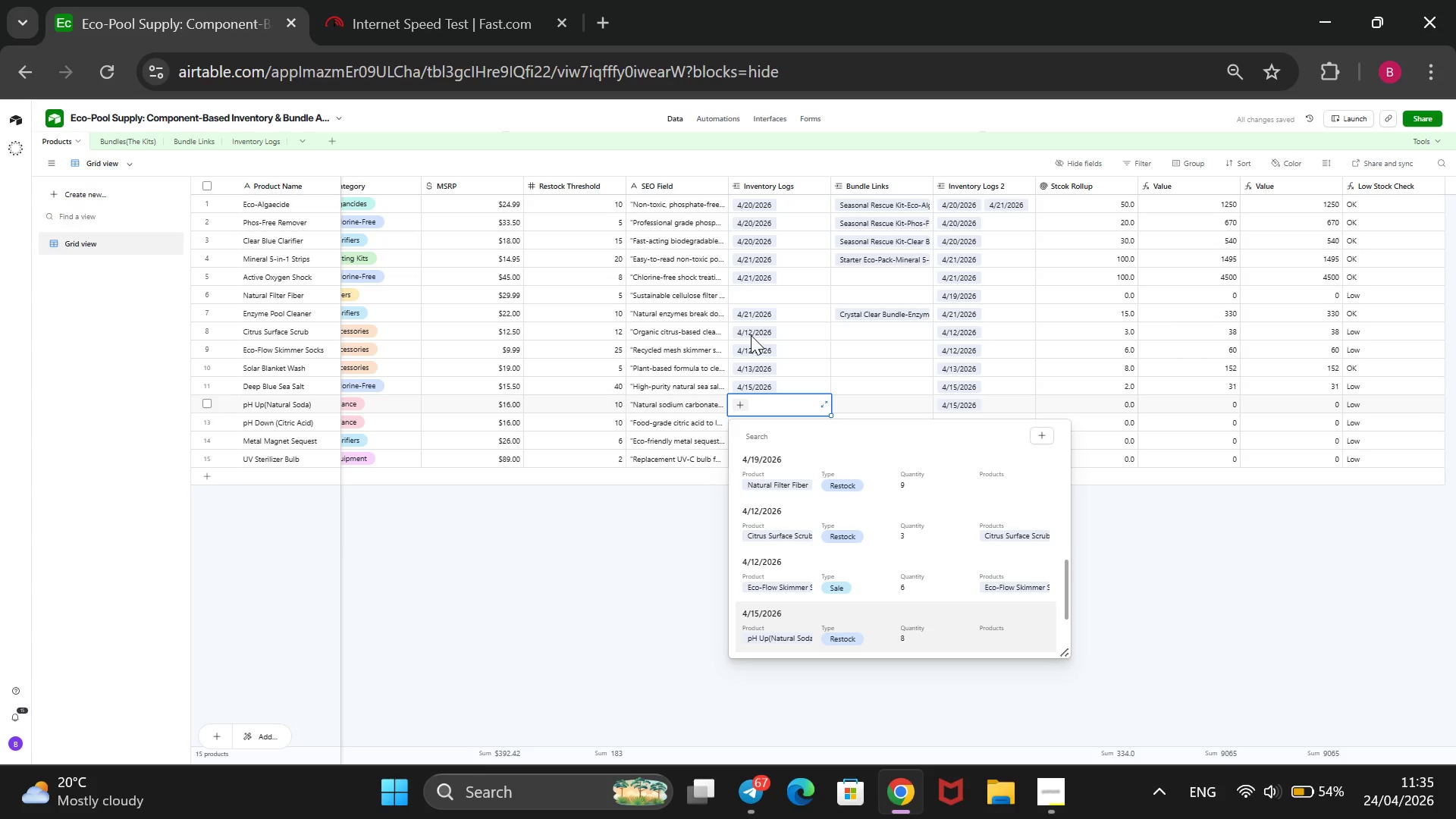 
key(Enter)
 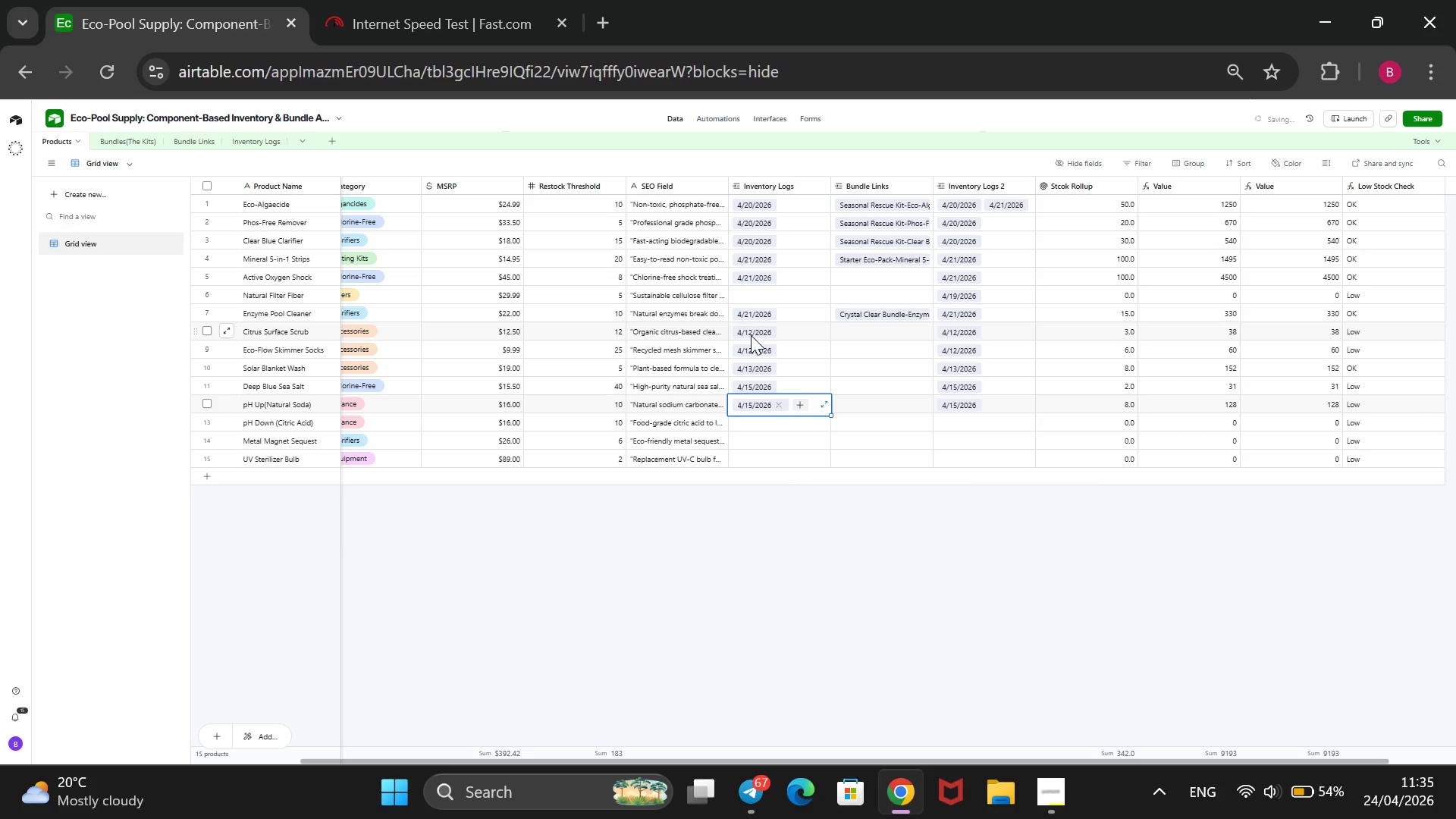 
key(ArrowDown)
 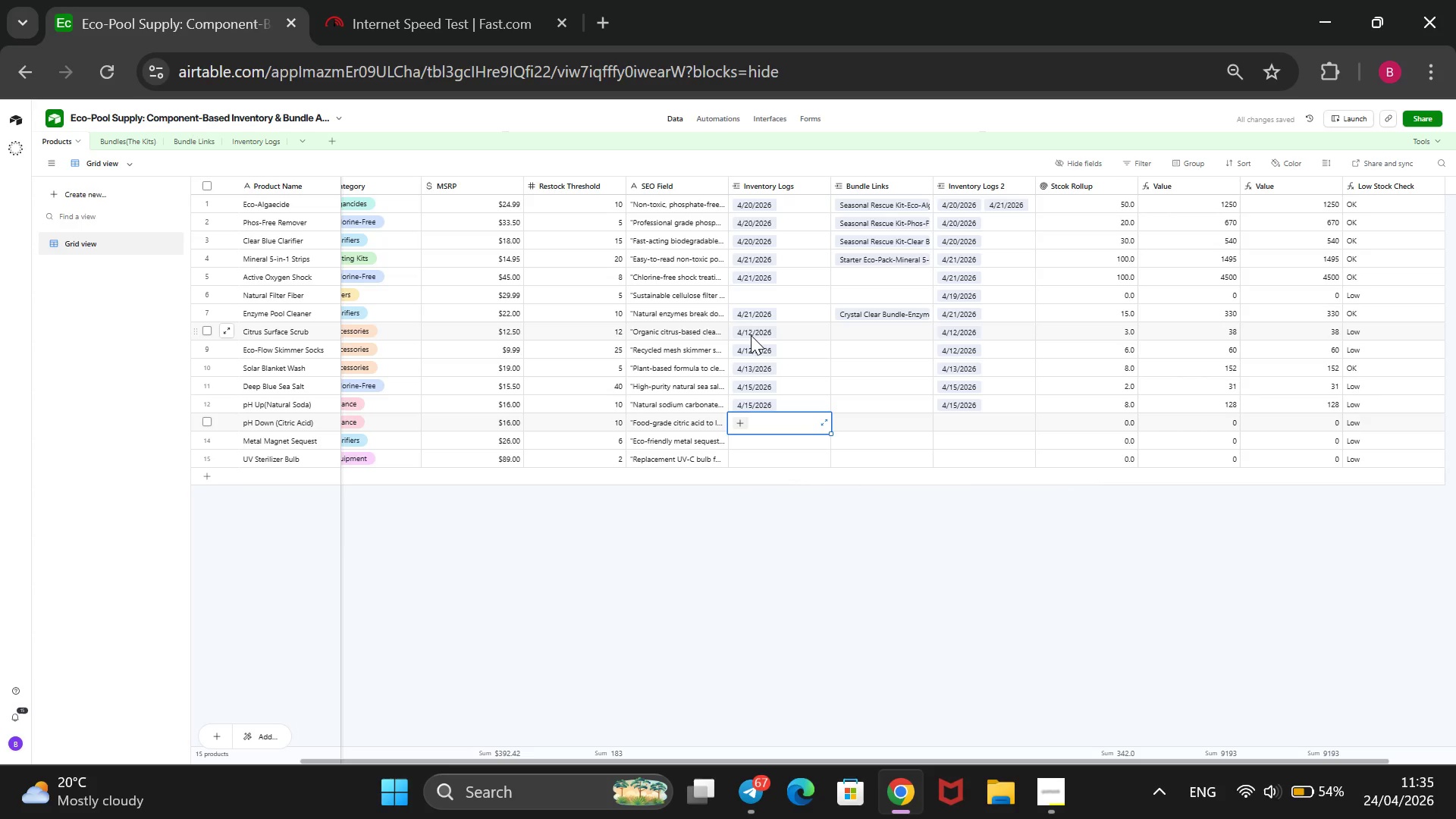 
key(Enter)
 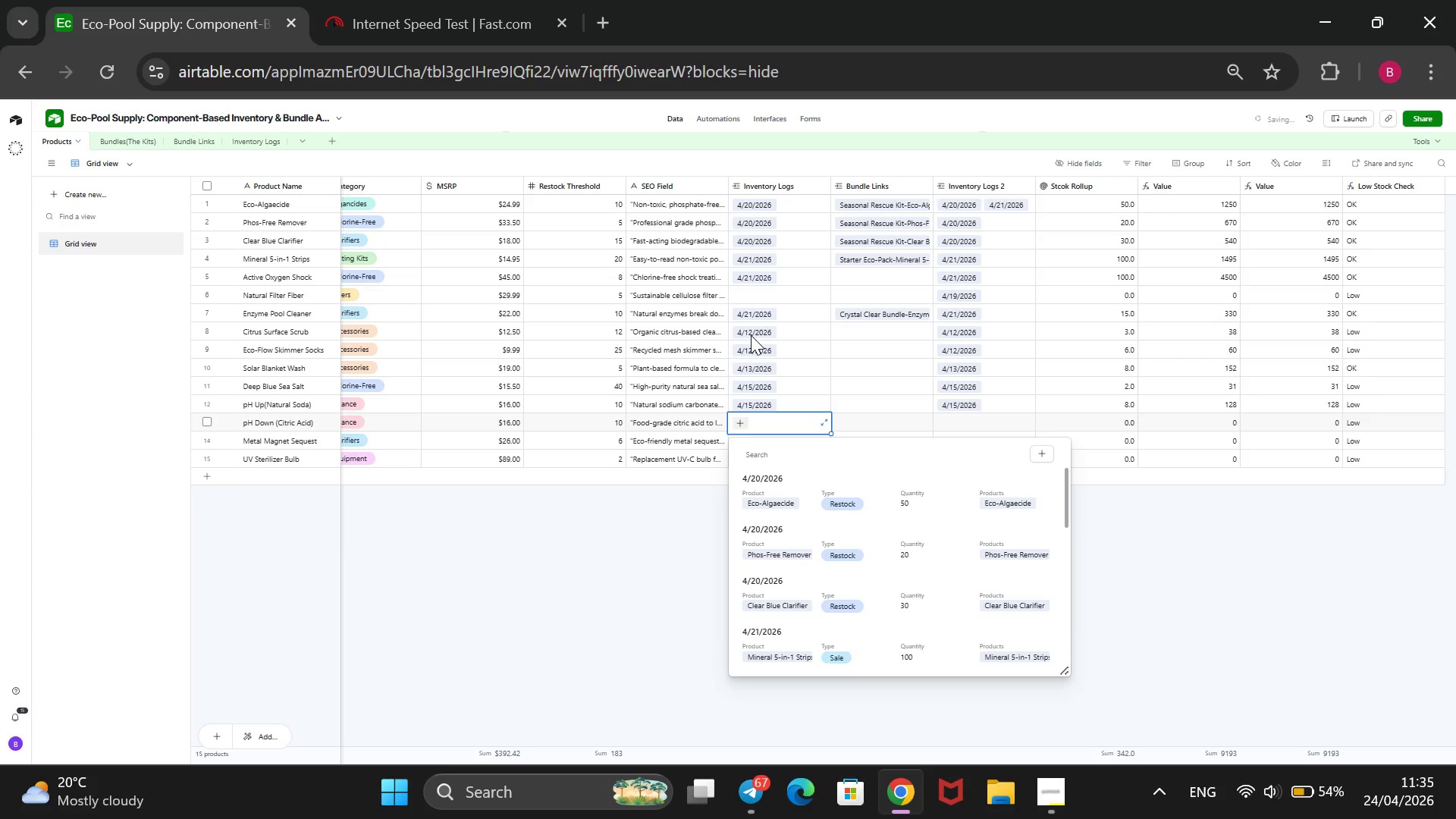 
key(ArrowDown)
 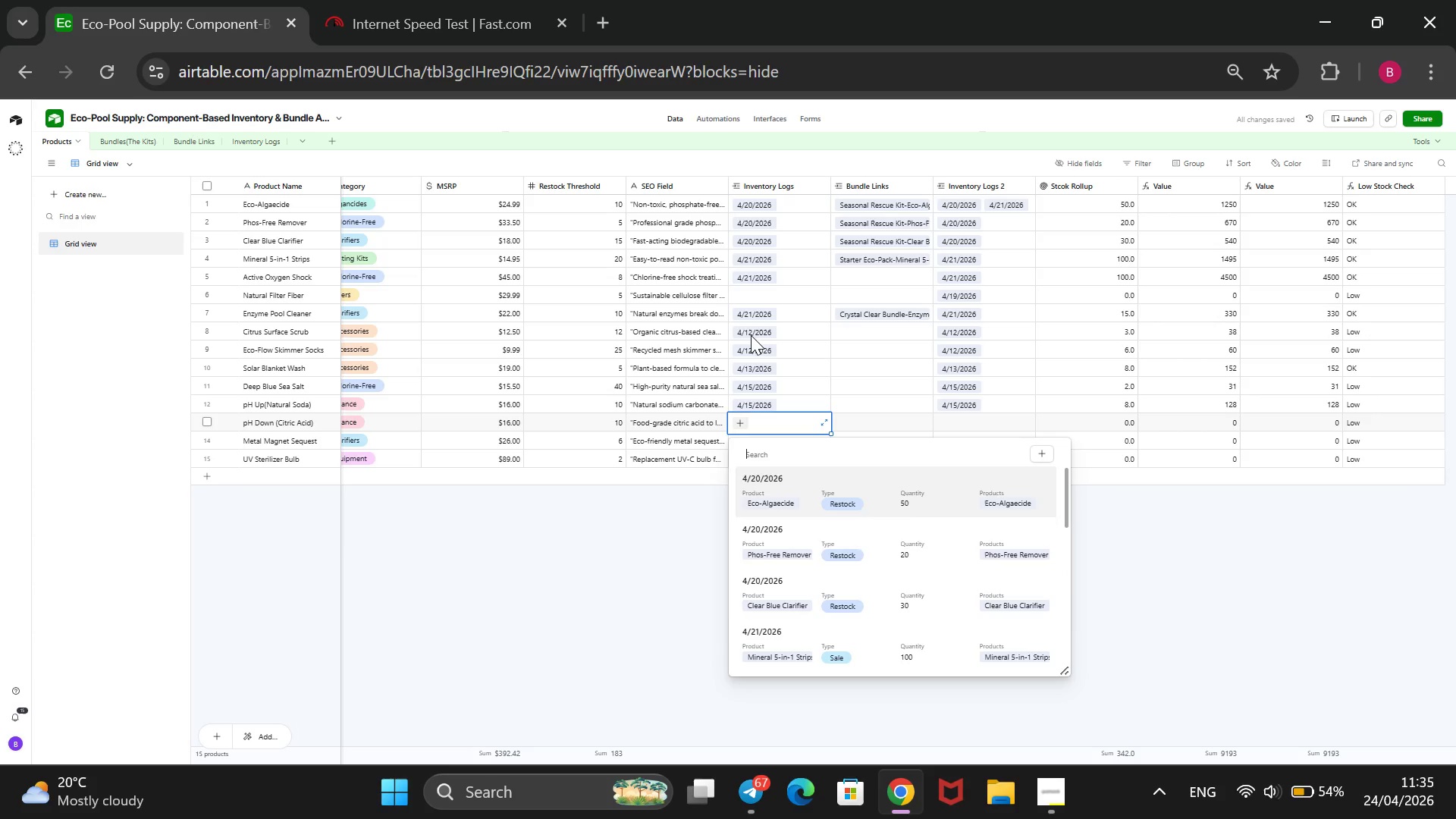 
key(ArrowDown)
 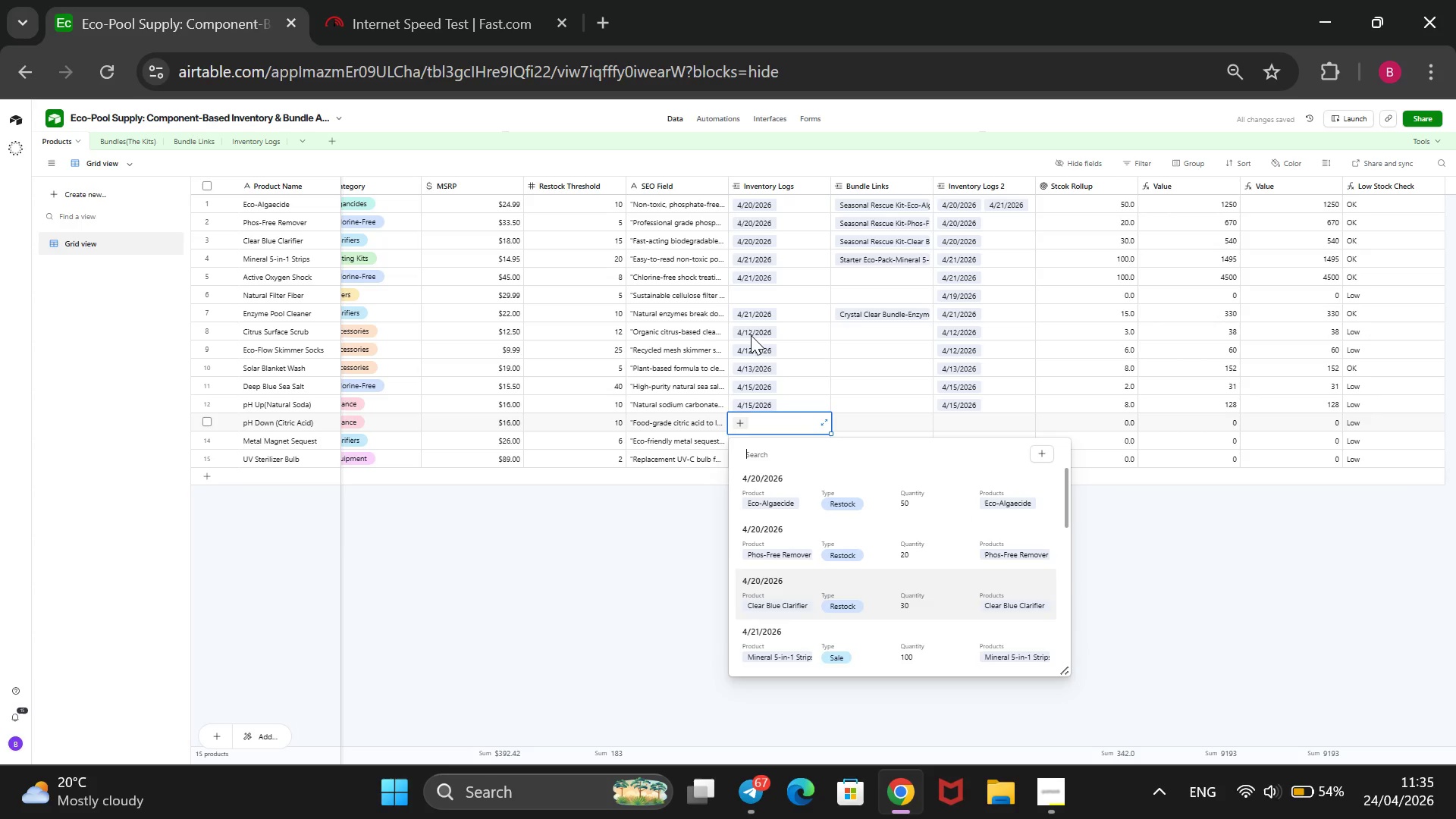 
key(ArrowDown)
 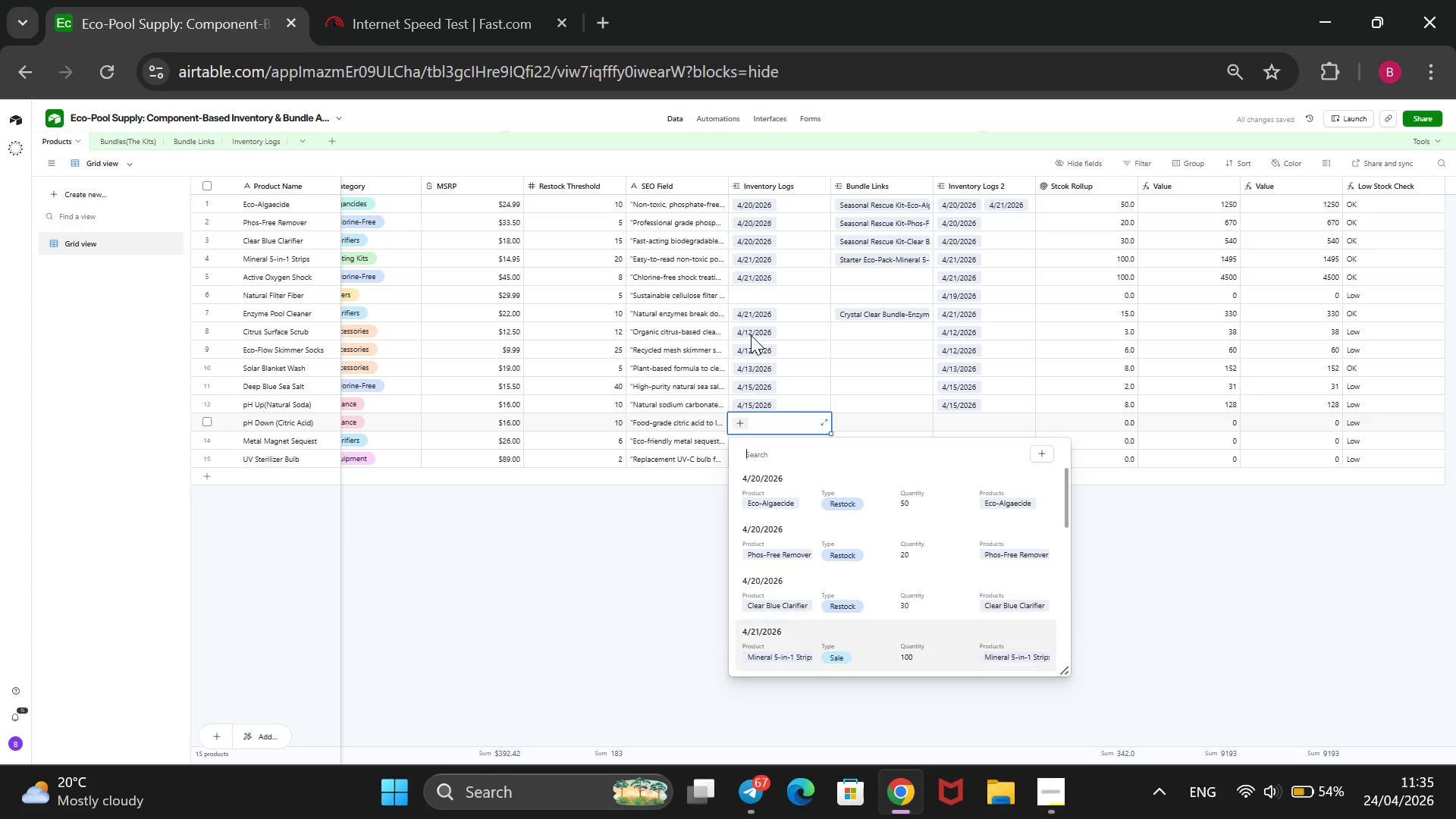 
key(ArrowDown)
 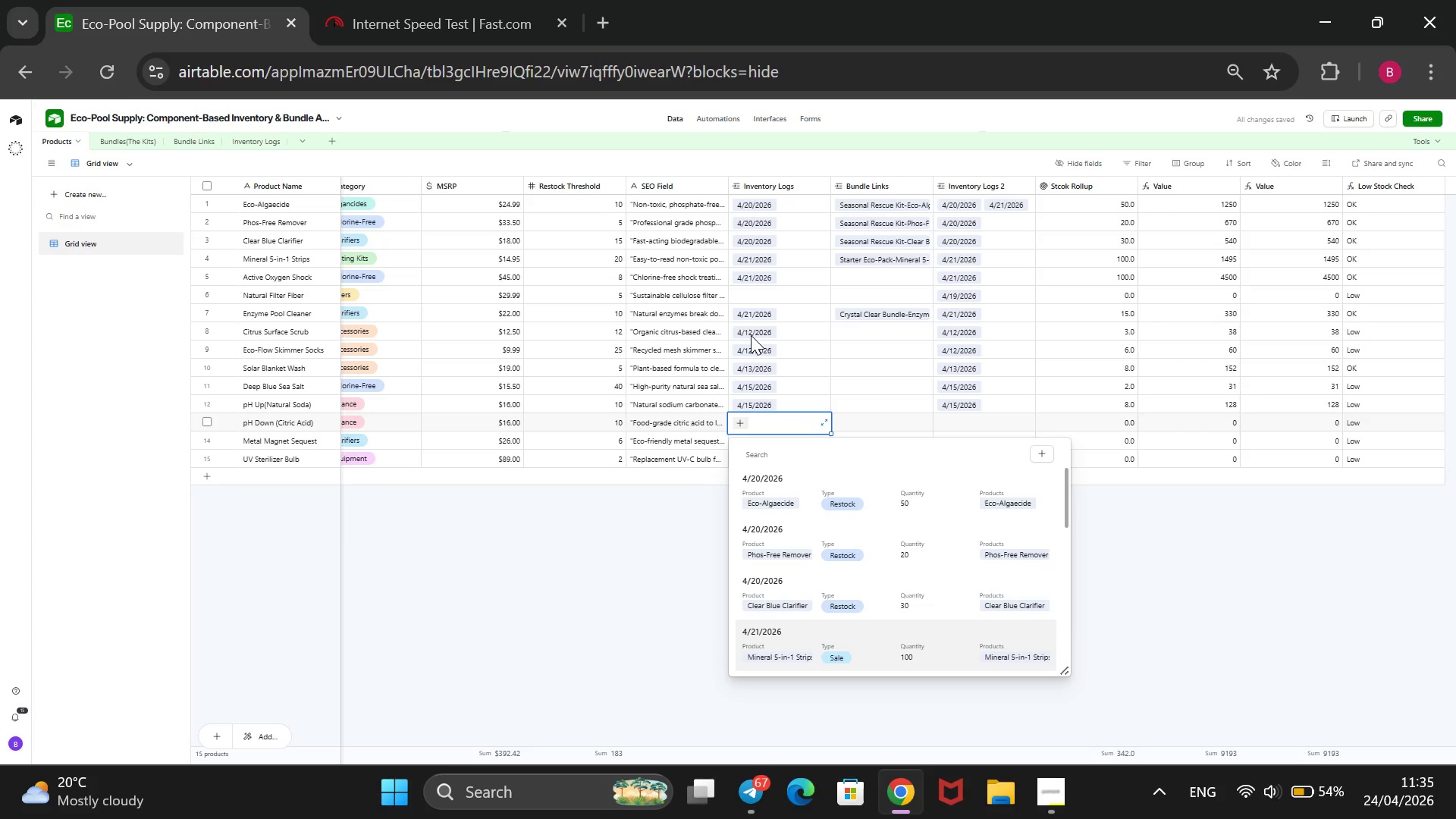 
key(ArrowDown)
 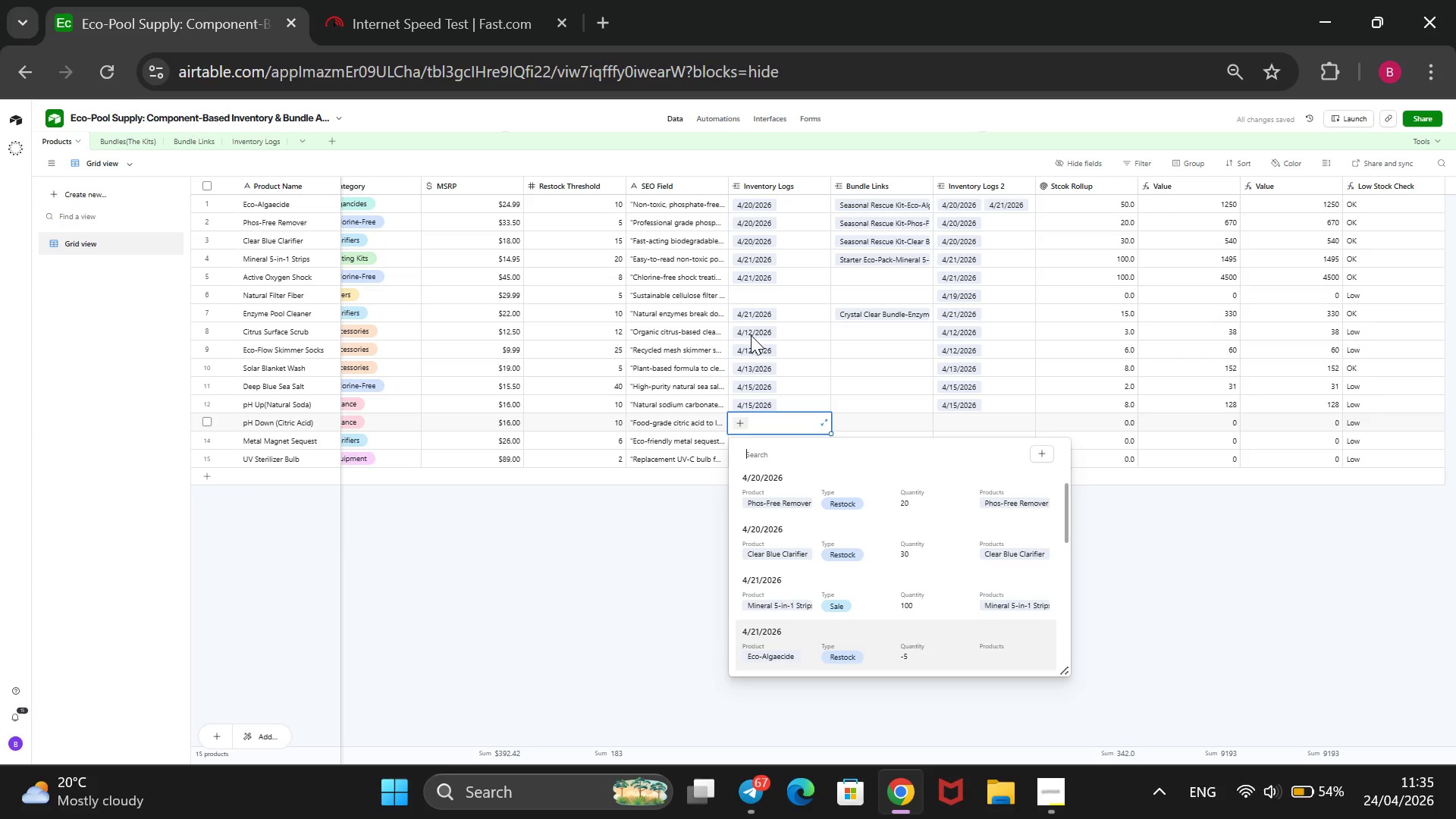 
key(ArrowDown)
 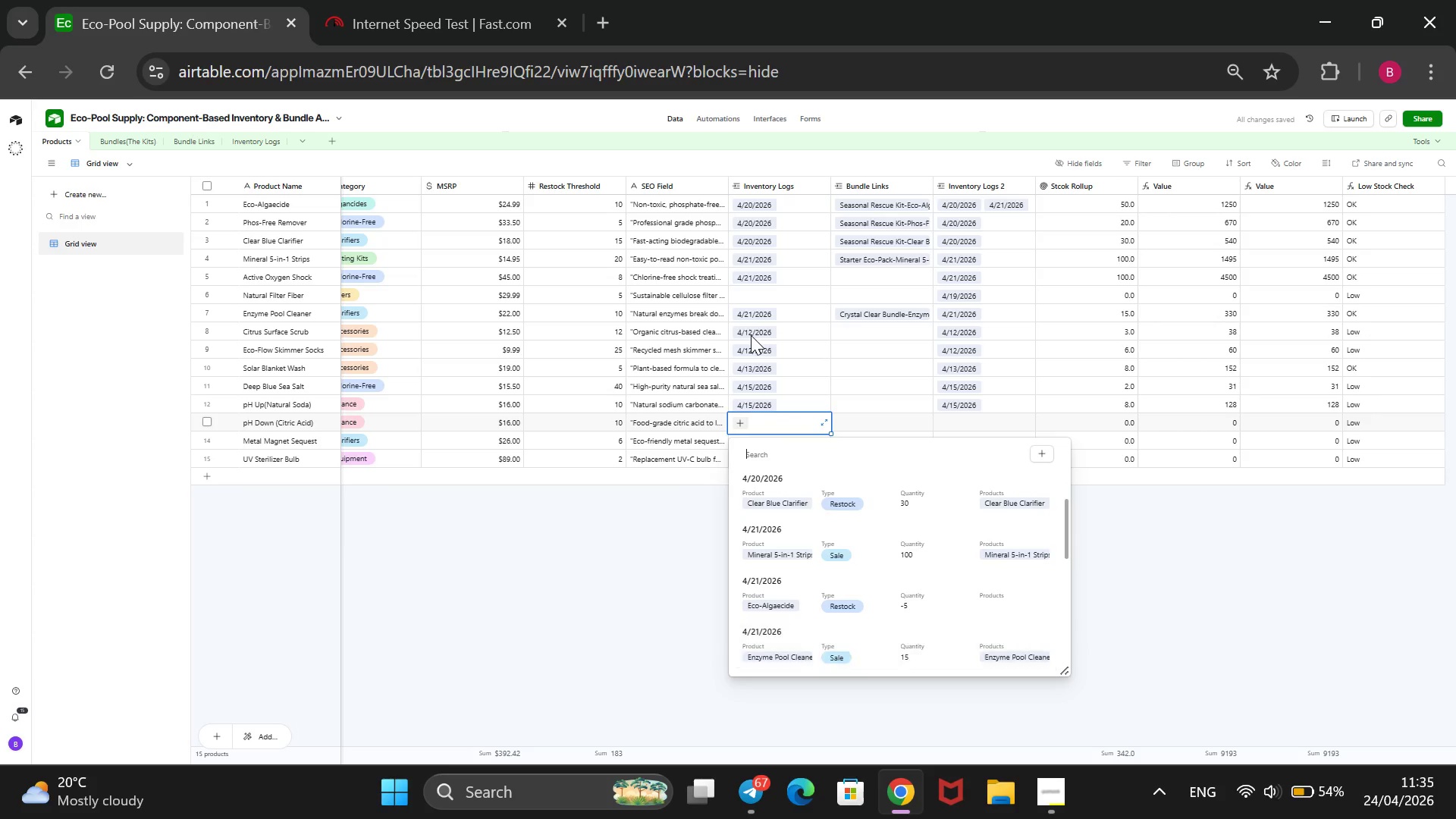 
key(ArrowDown)
 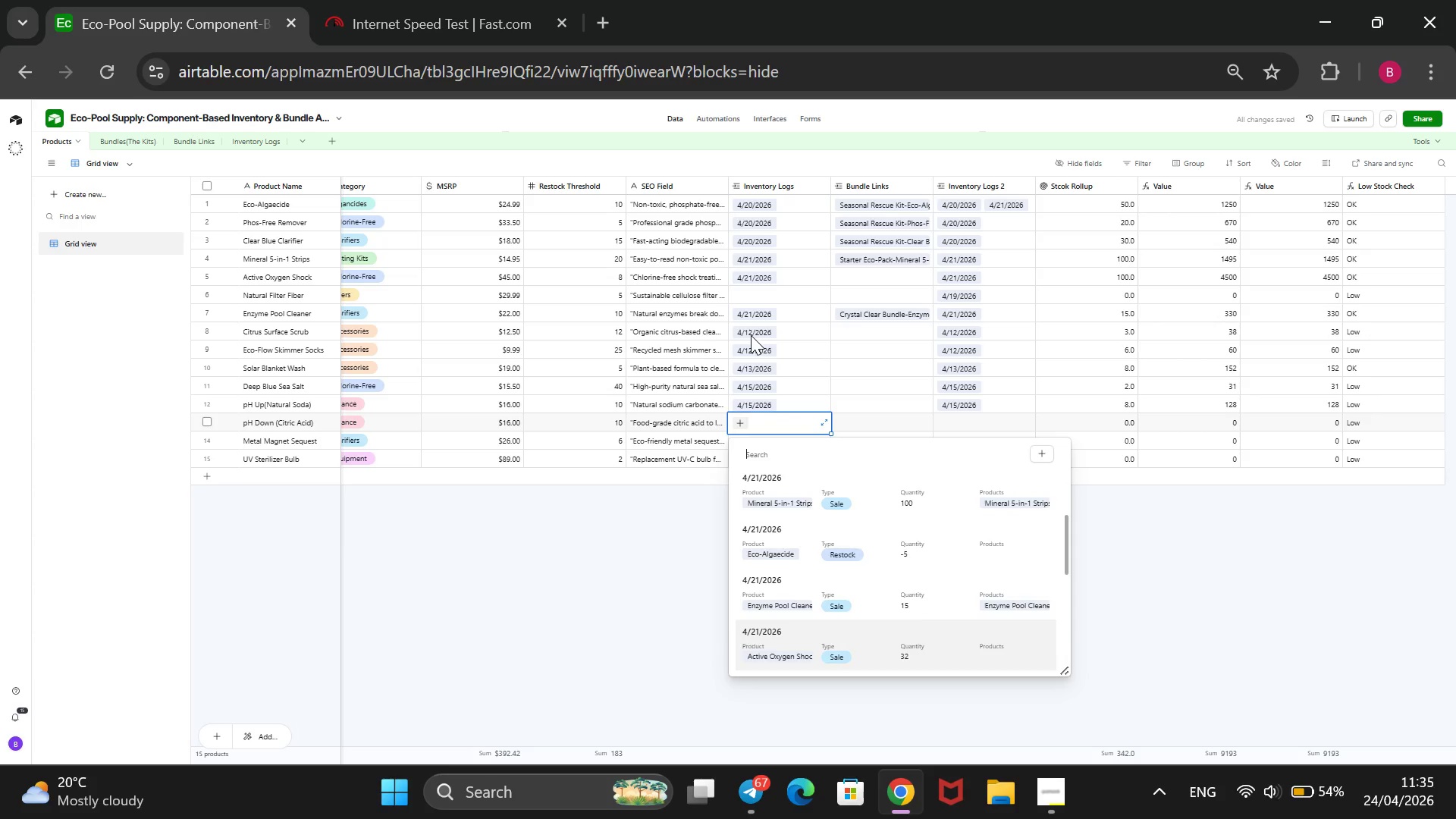 
key(ArrowDown)
 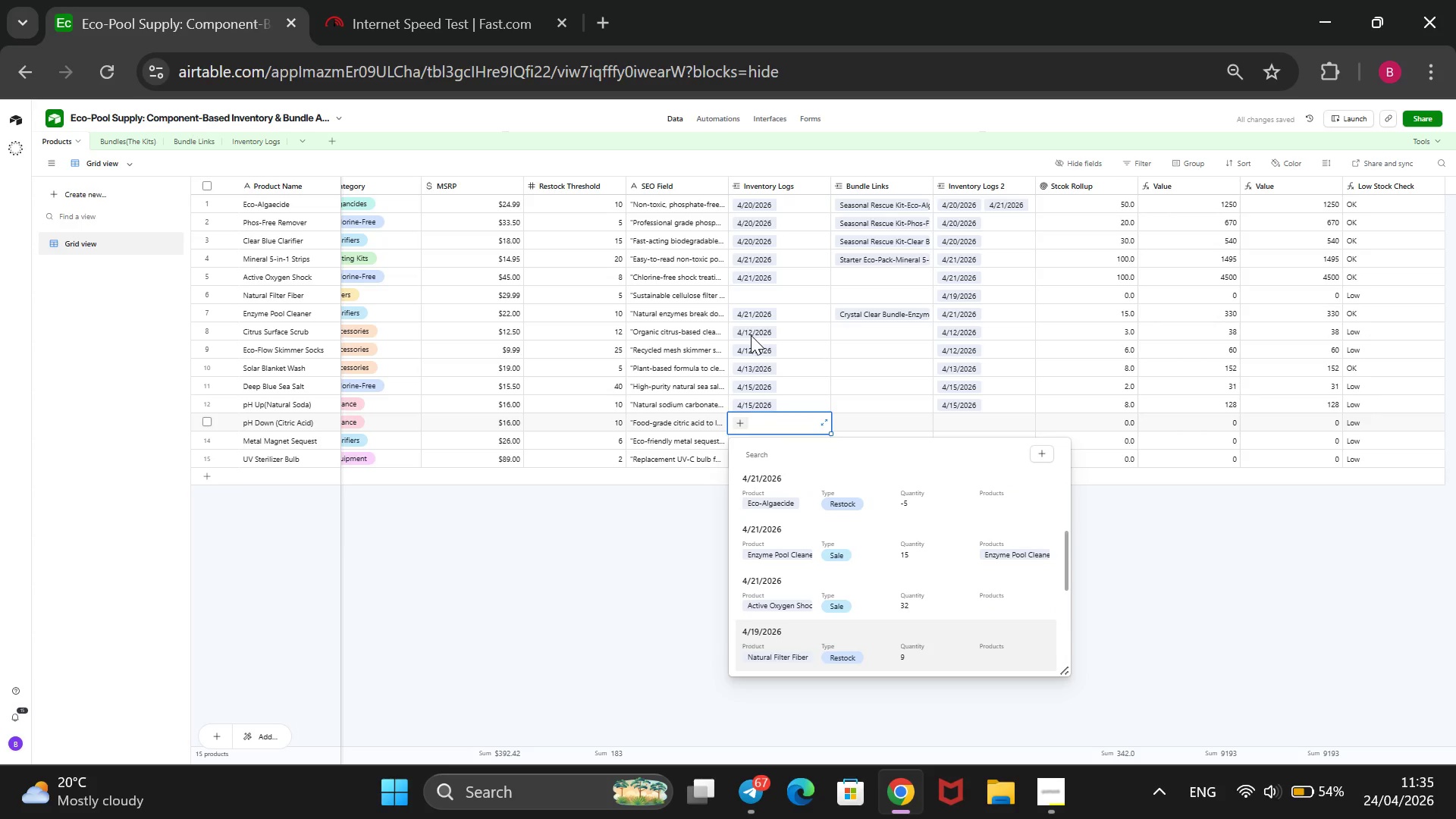 
key(ArrowDown)
 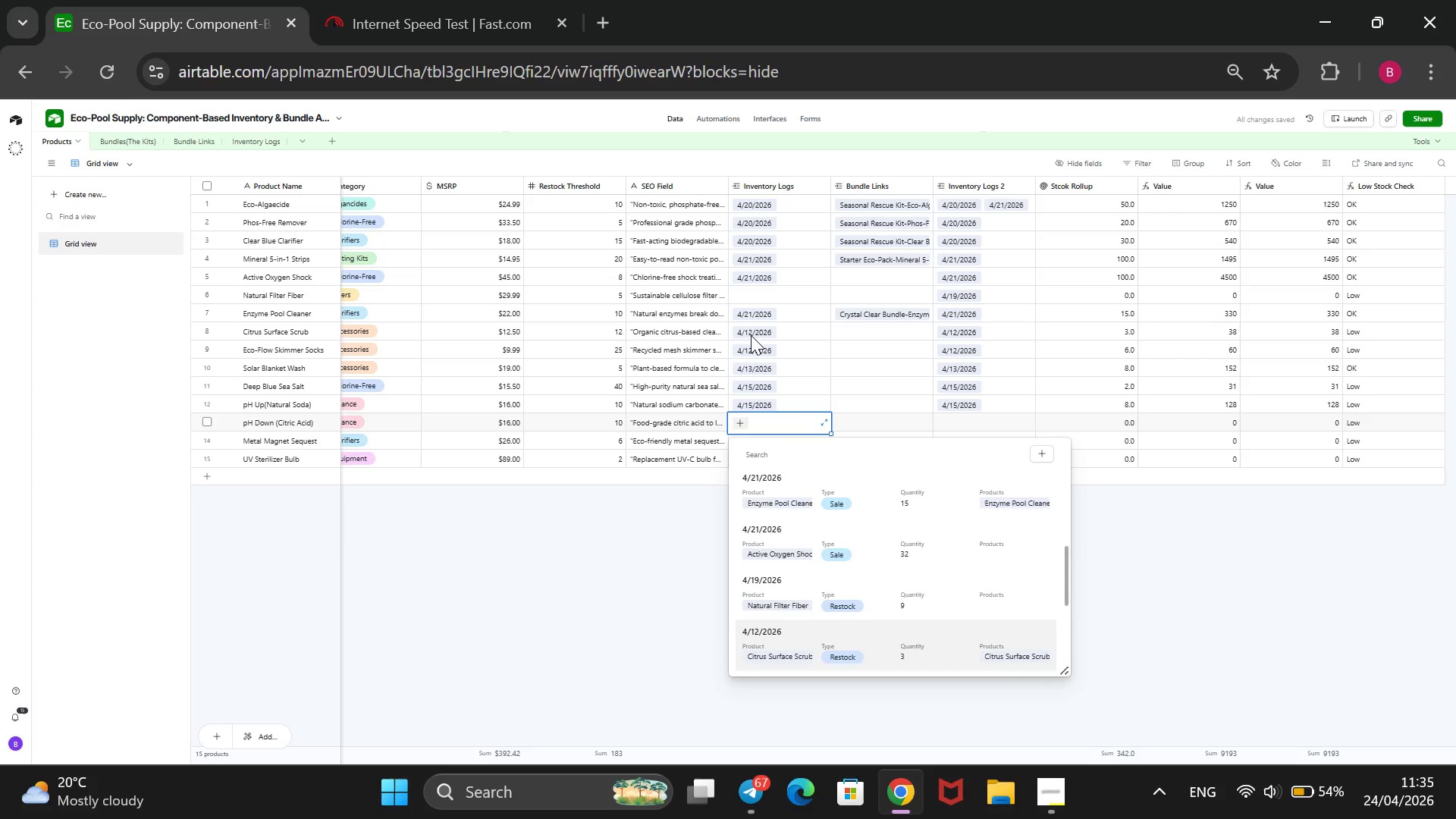 
key(ArrowDown)
 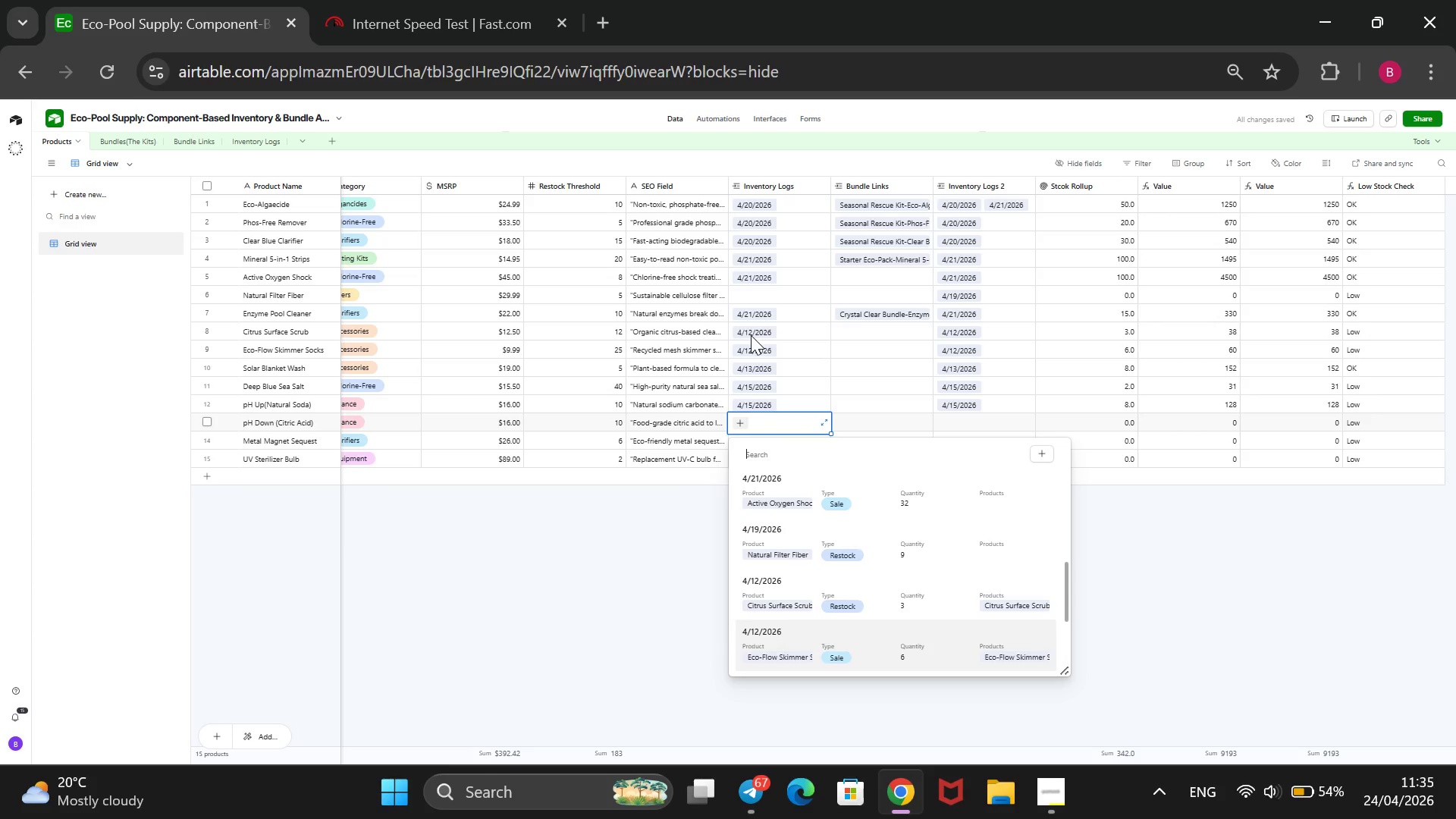 
key(ArrowDown)
 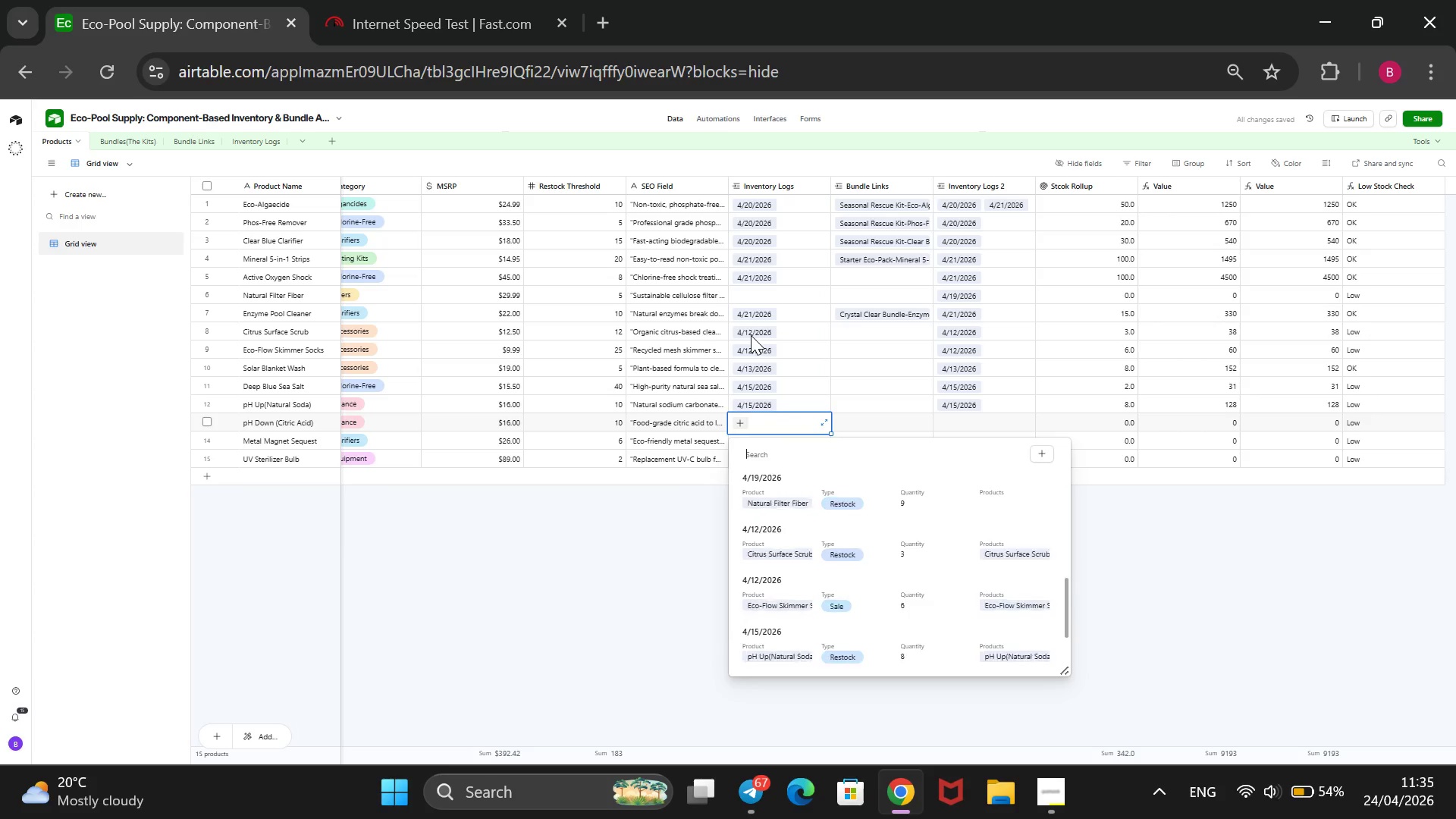 
key(ArrowDown)
 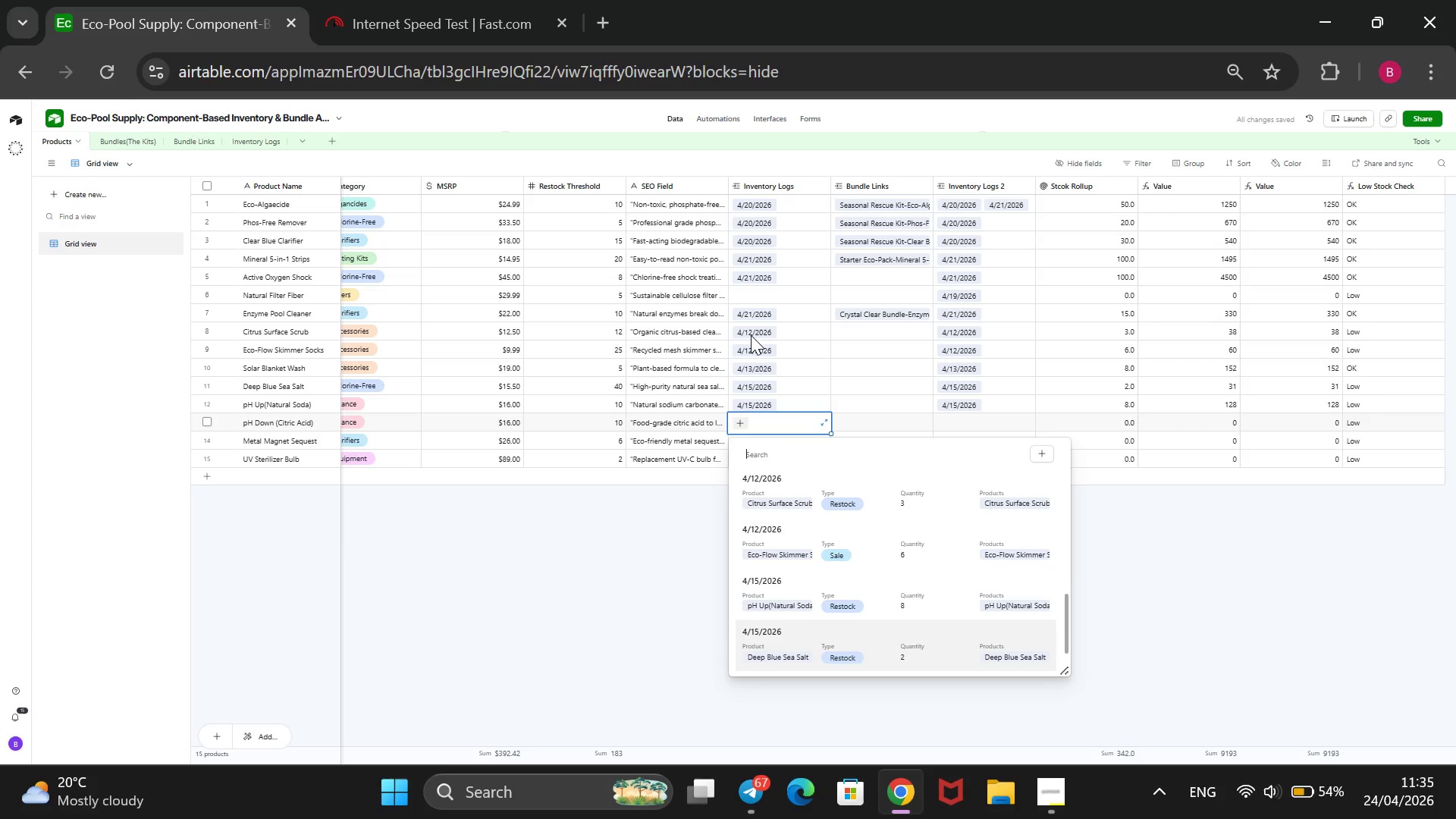 
key(ArrowDown)
 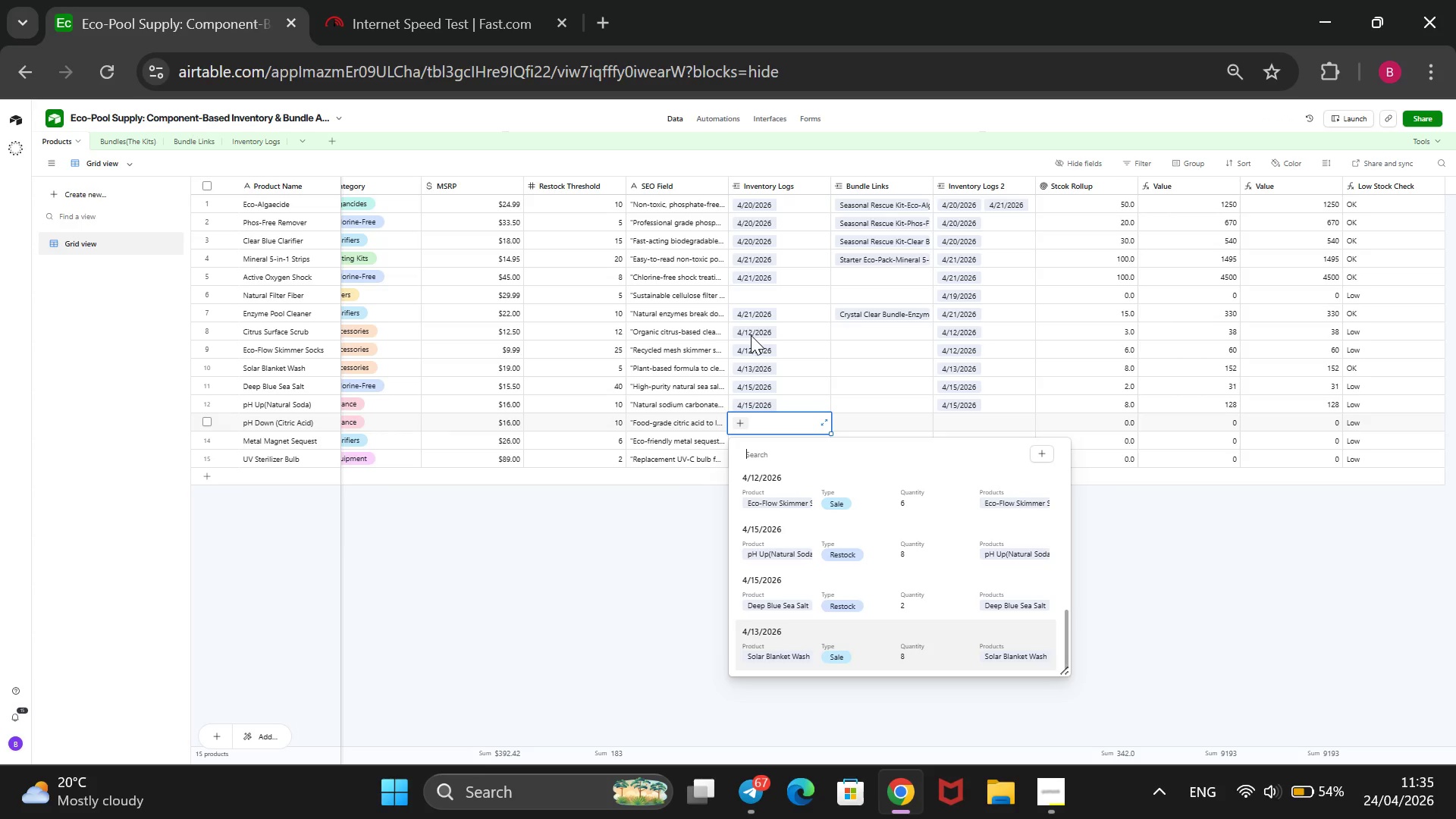 
key(ArrowDown)
 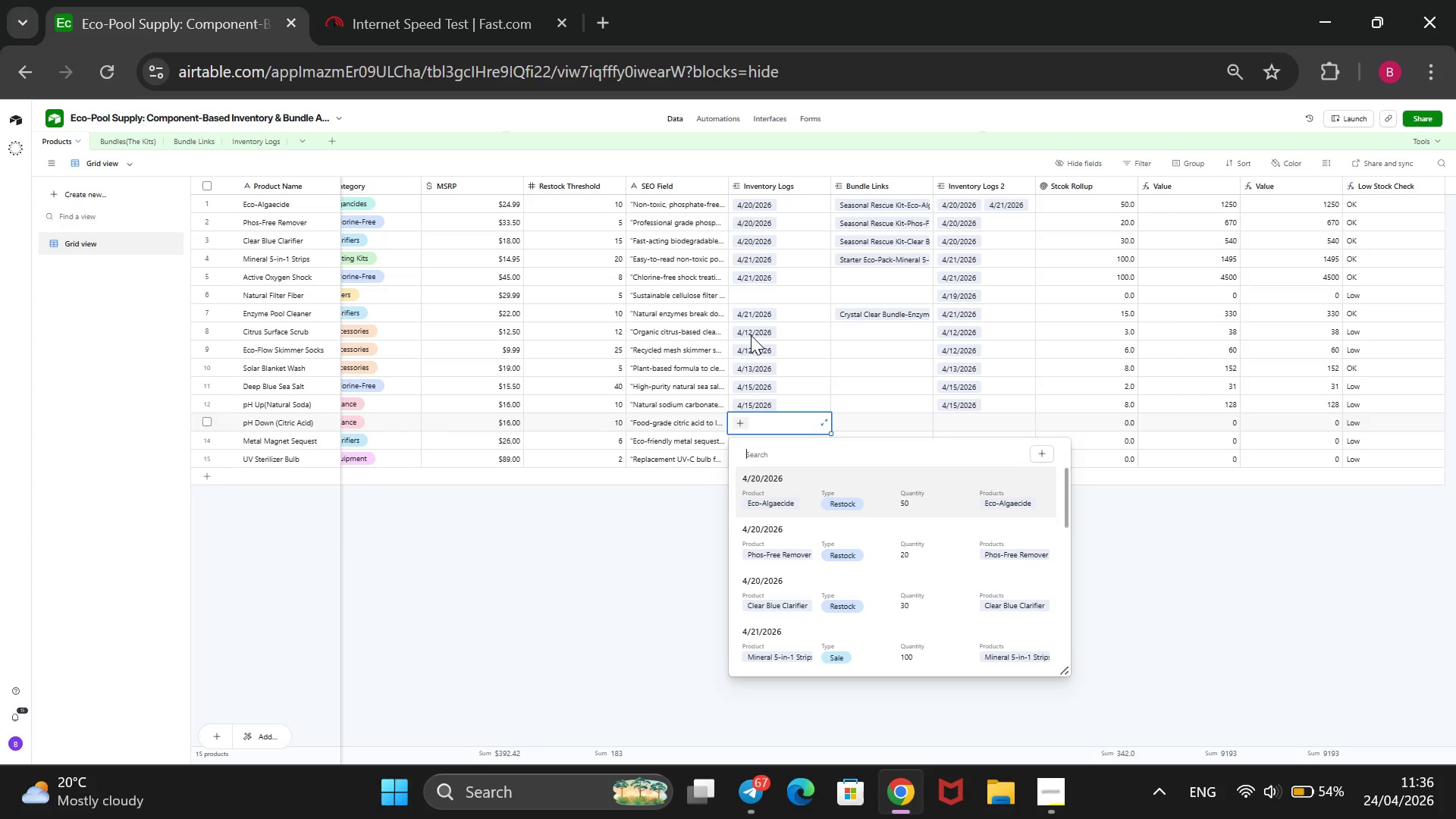 
wait(7.24)
 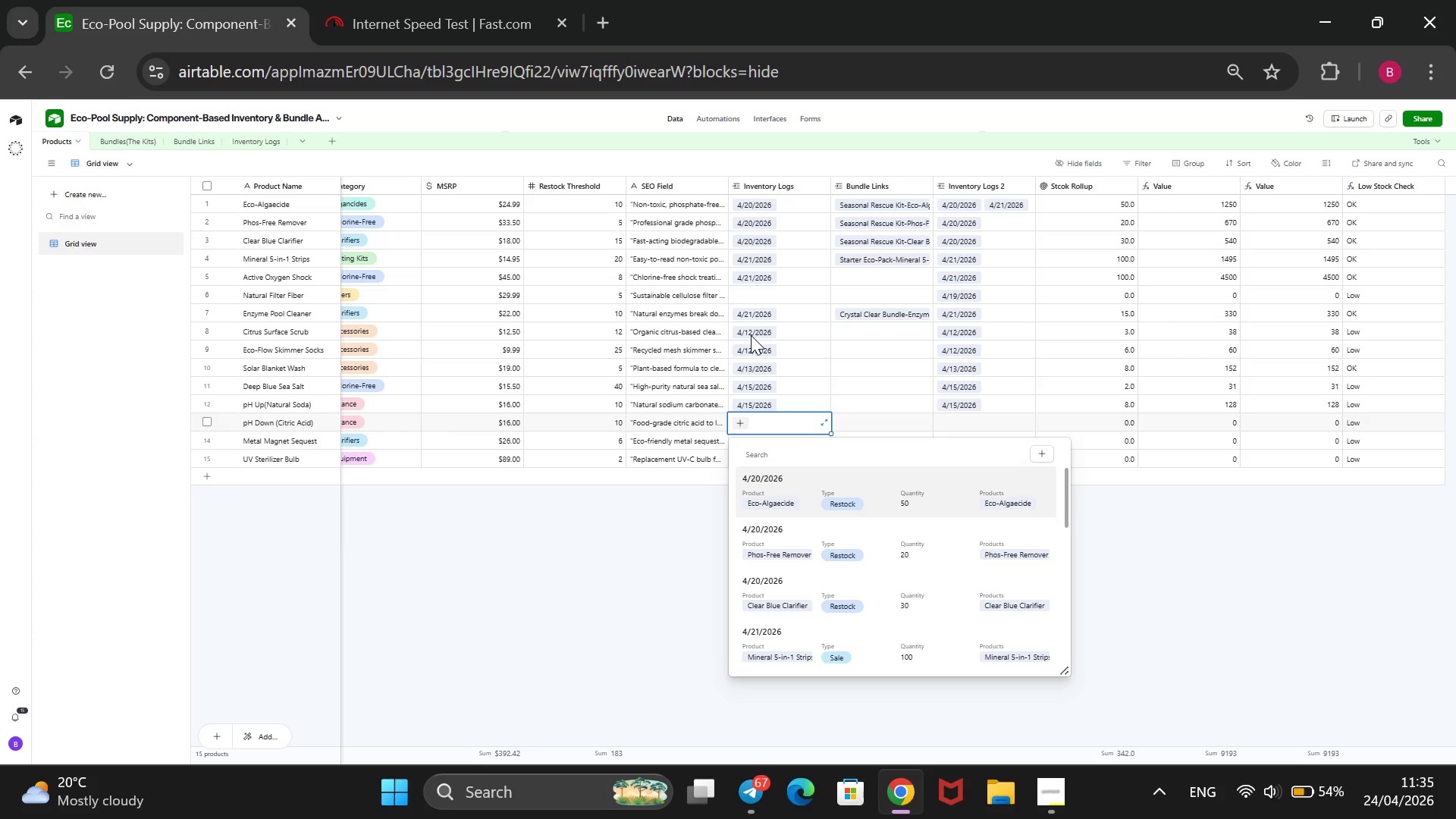 
key(Enter)
 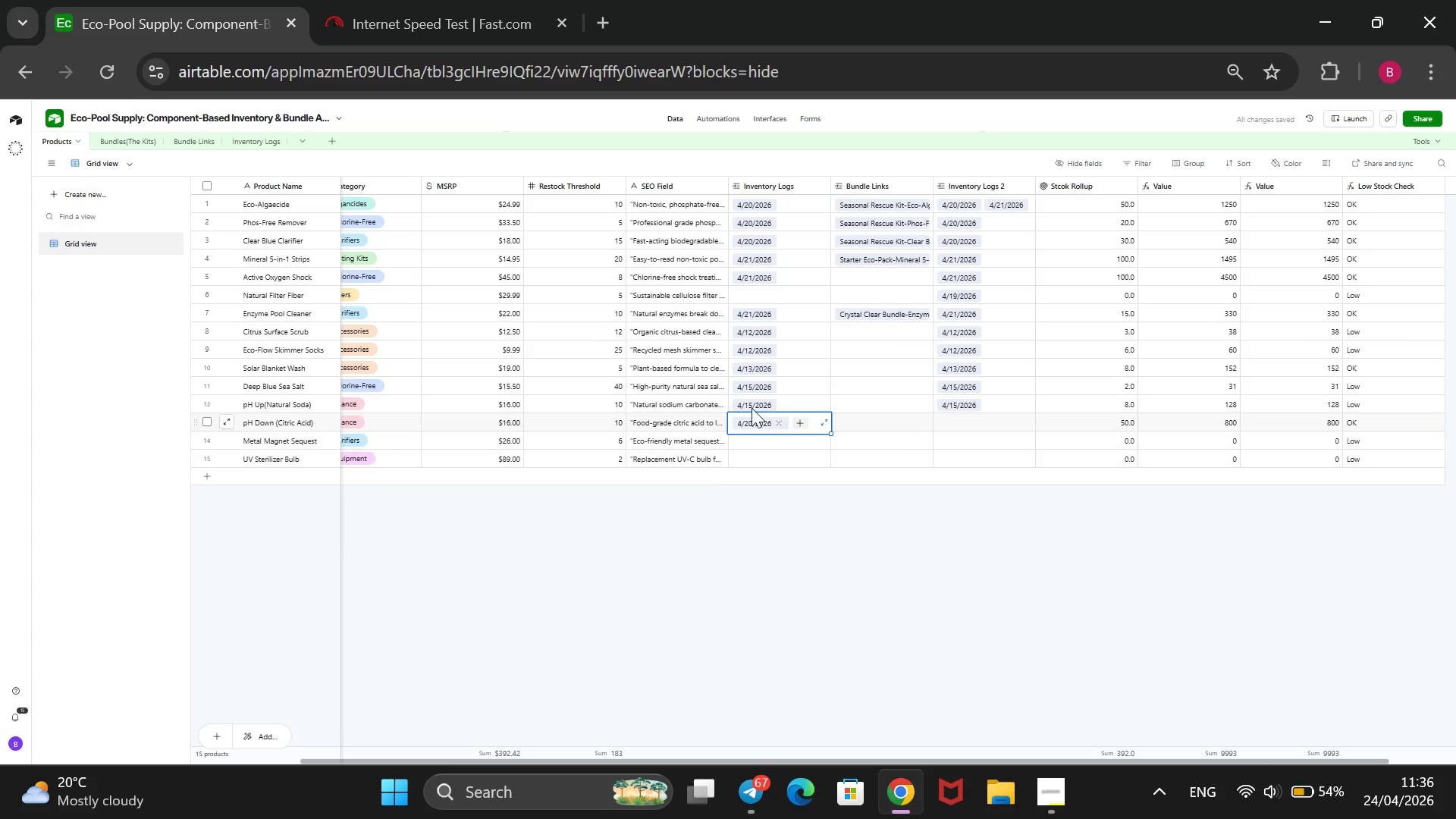 
left_click([780, 422])
 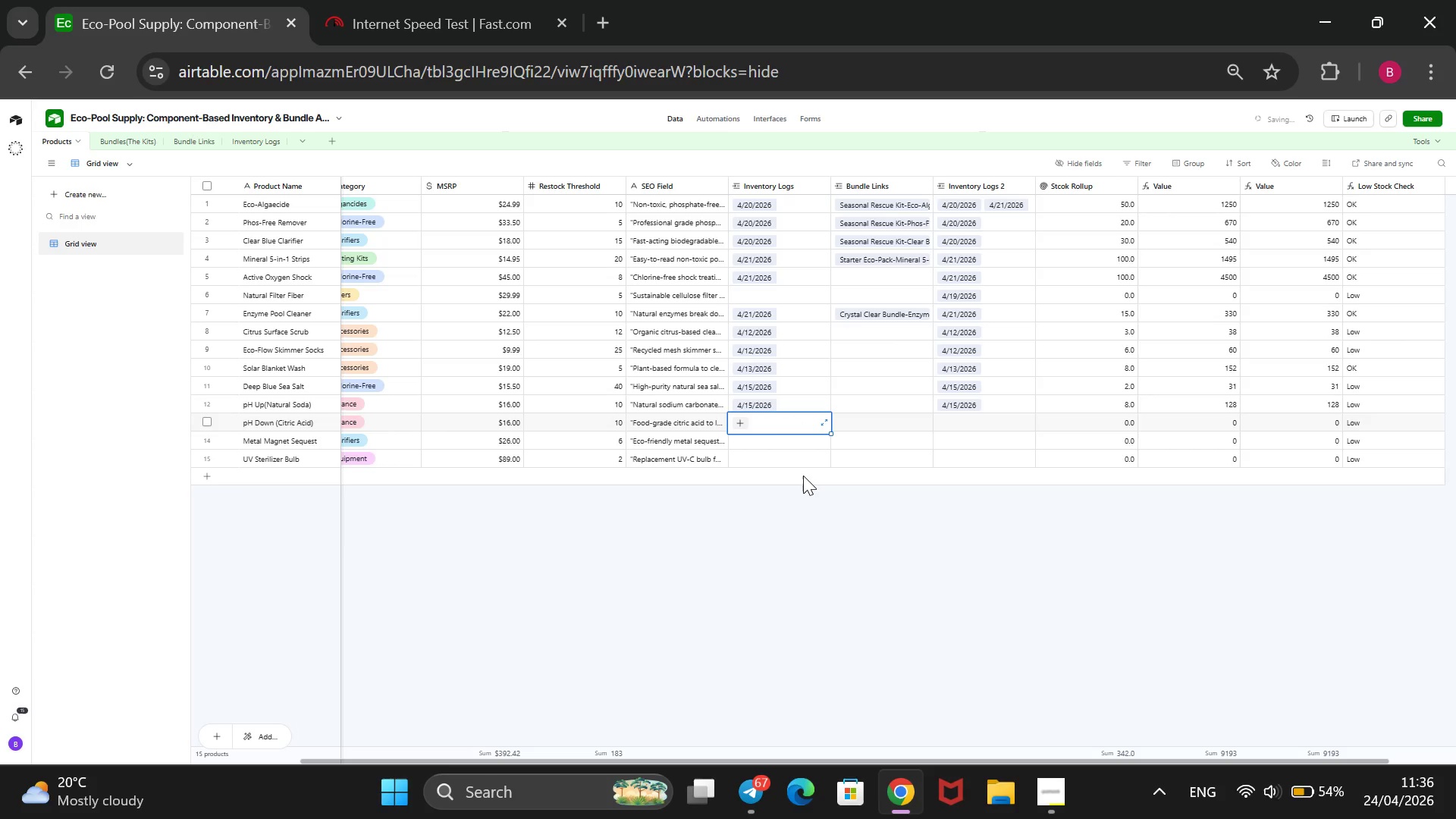 
key(Enter)
 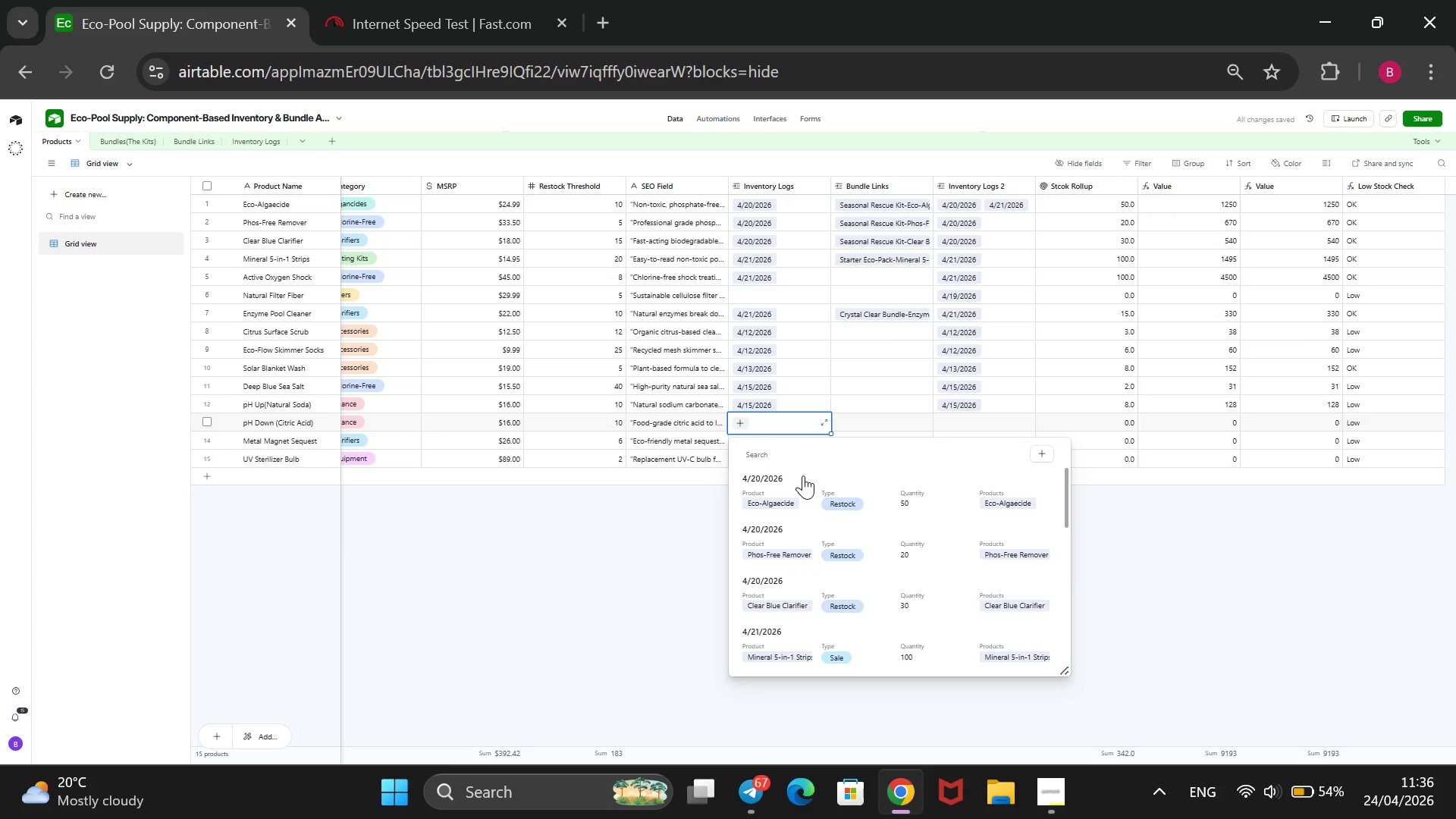 
left_click([458, 604])
 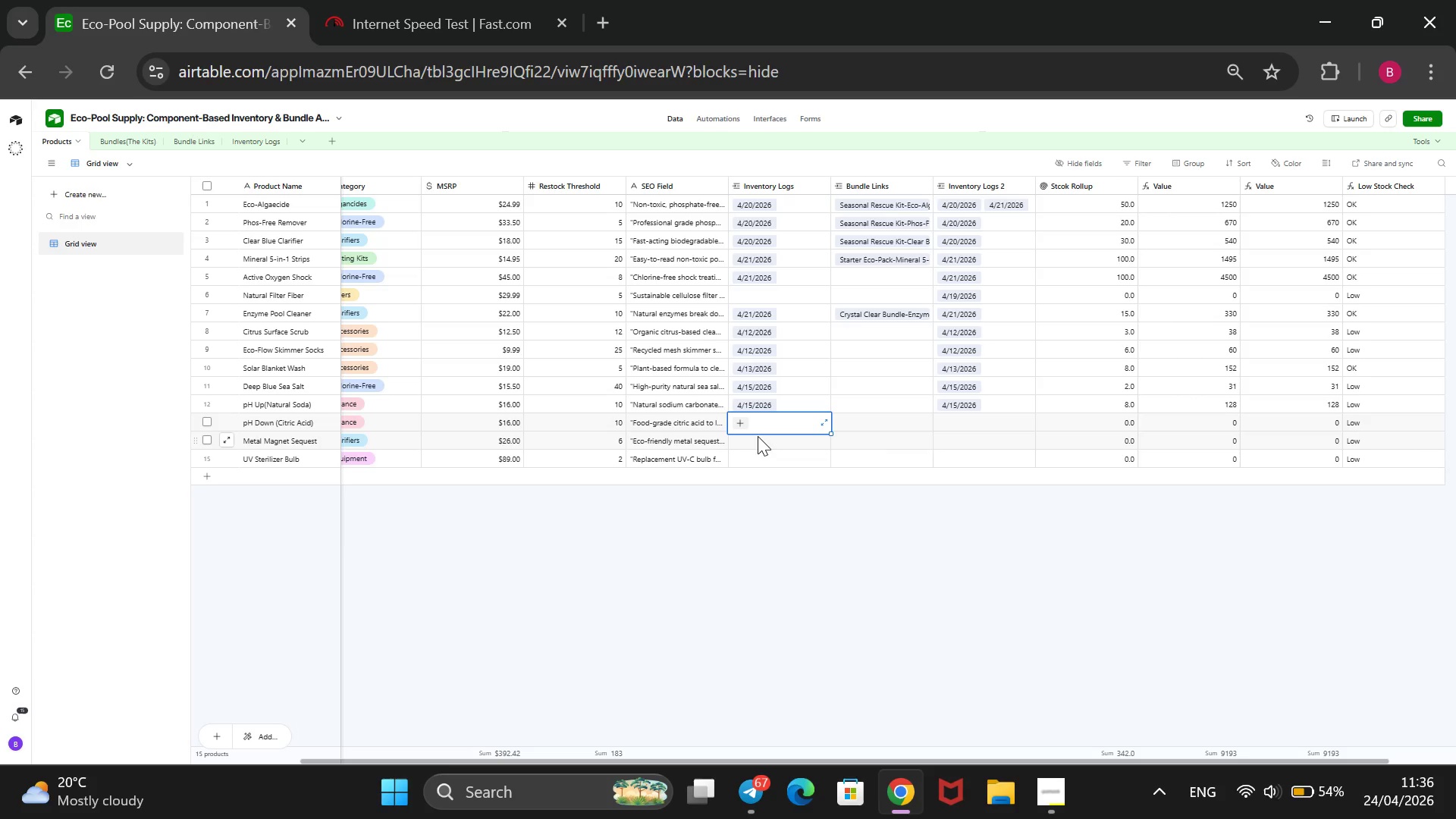 
left_click([712, 598])
 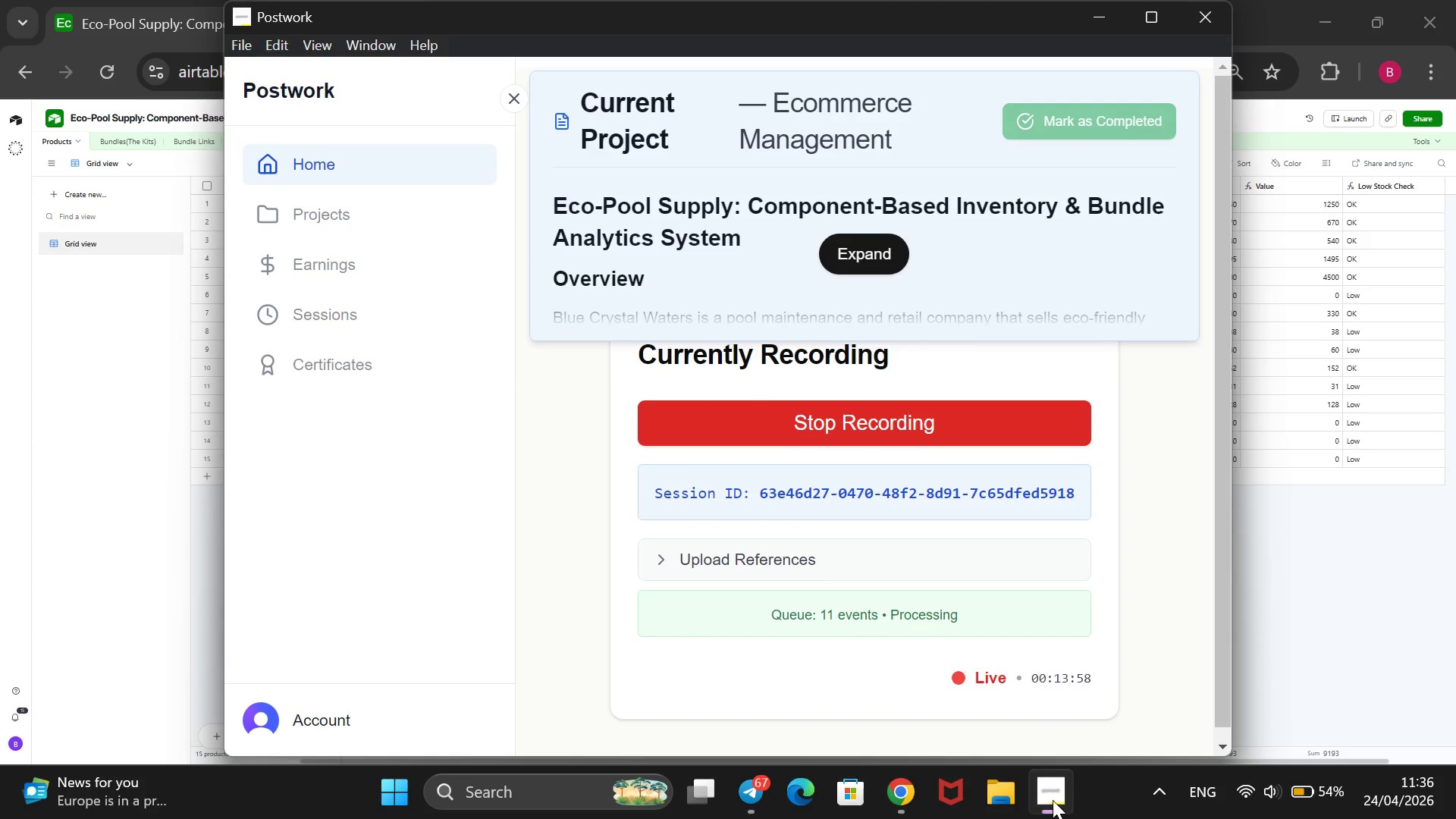 
wait(7.61)
 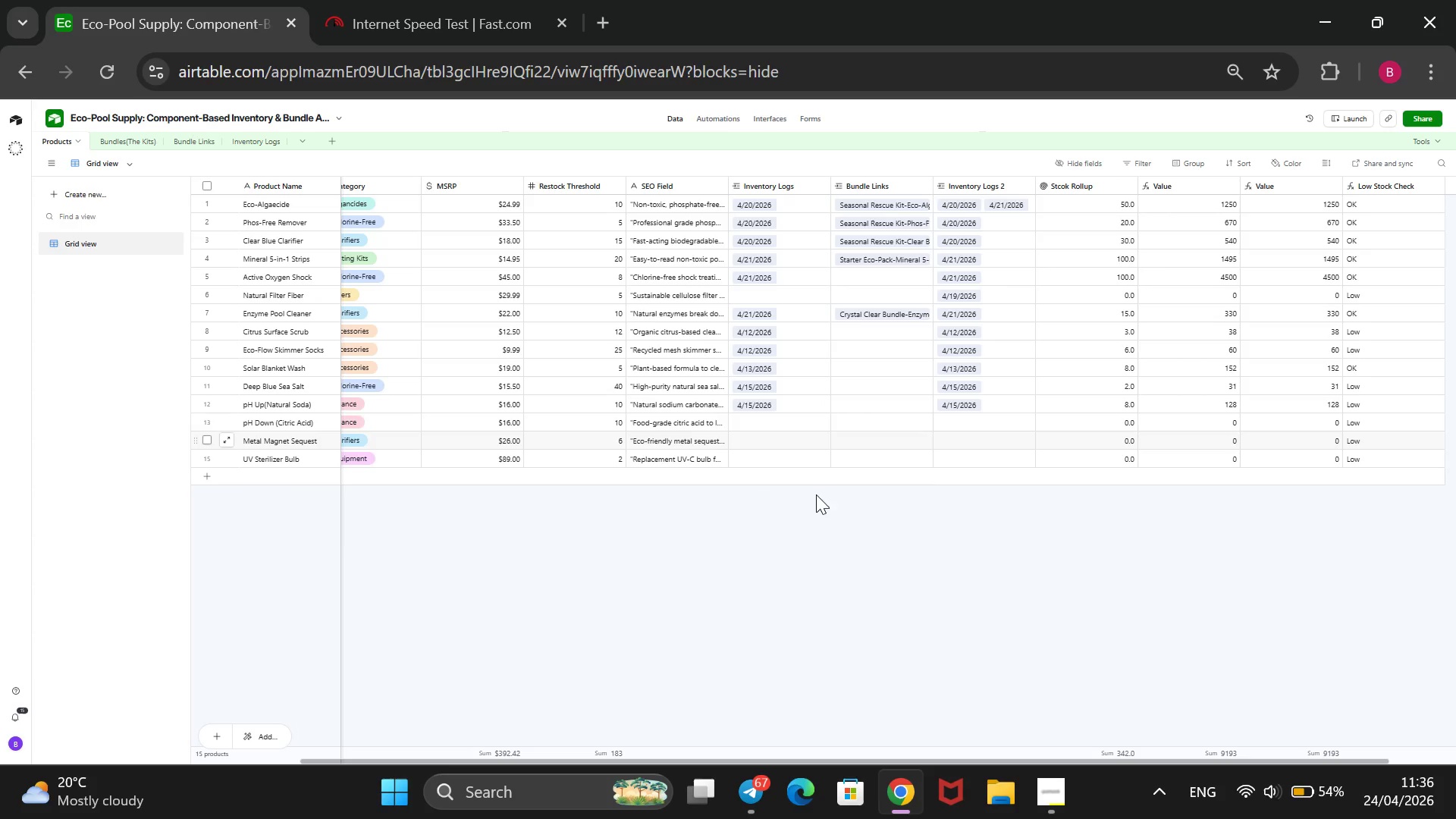 
left_click([1413, 117])
 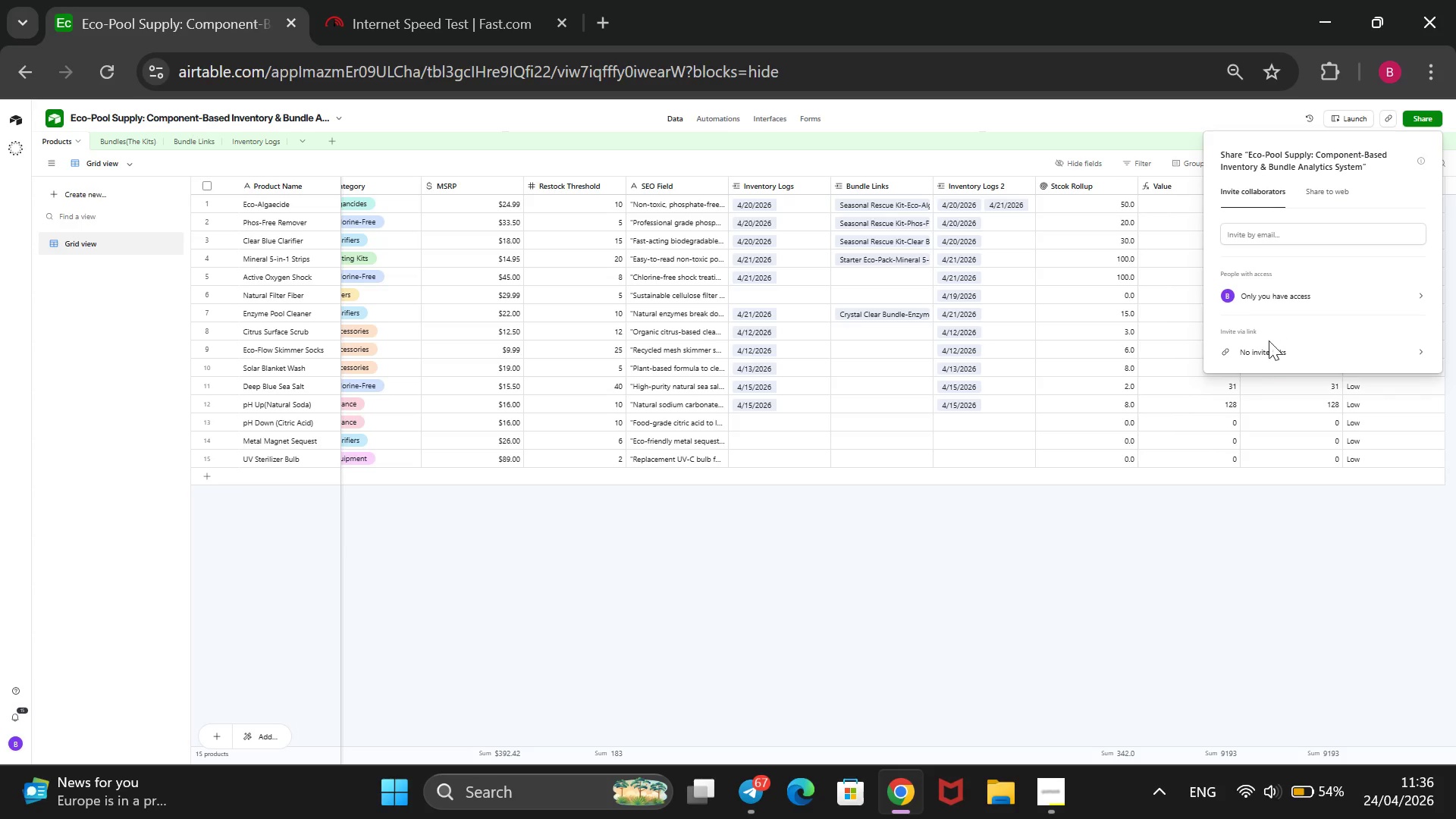 
left_click([1266, 356])
 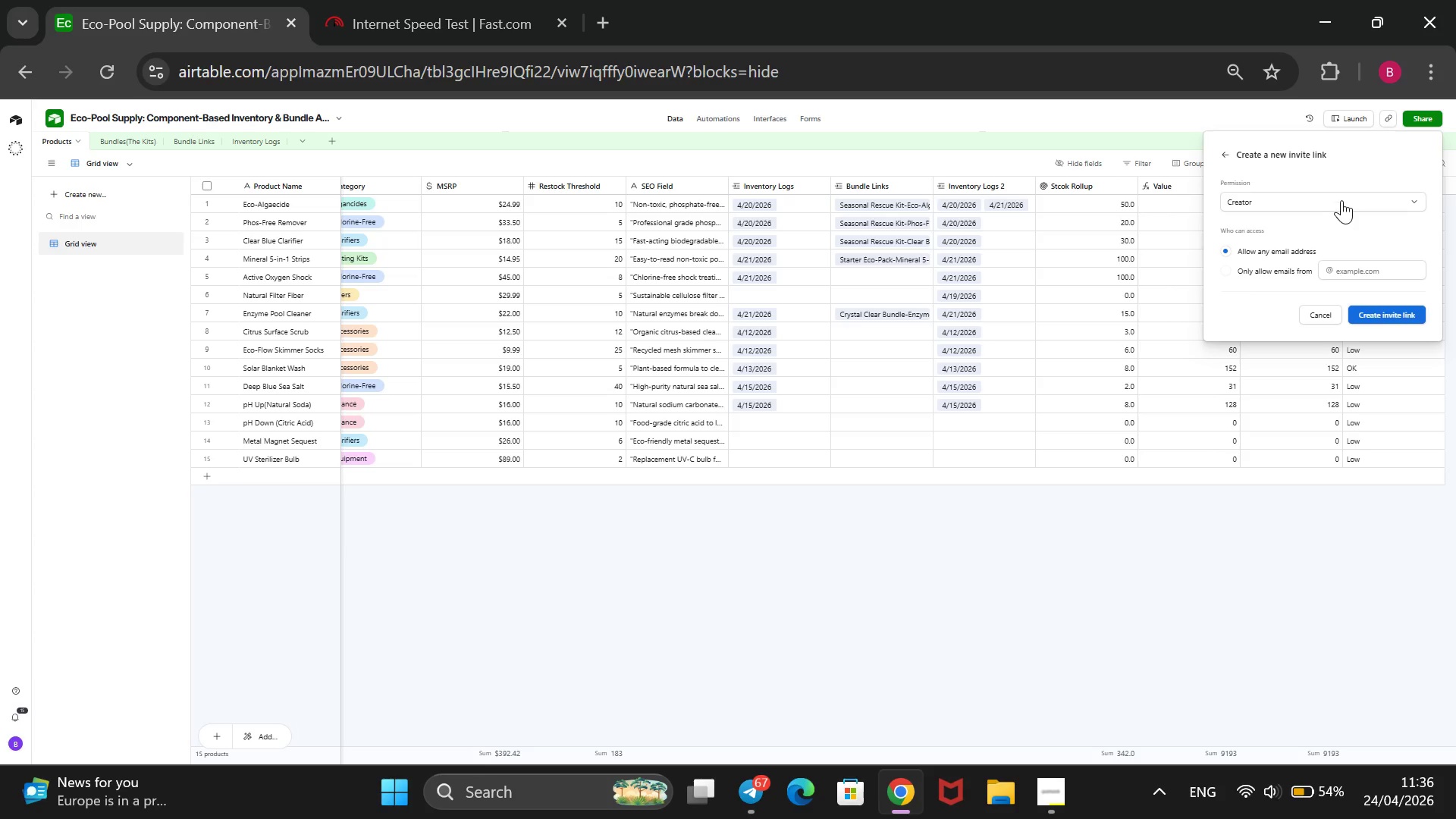 
left_click([1343, 193])
 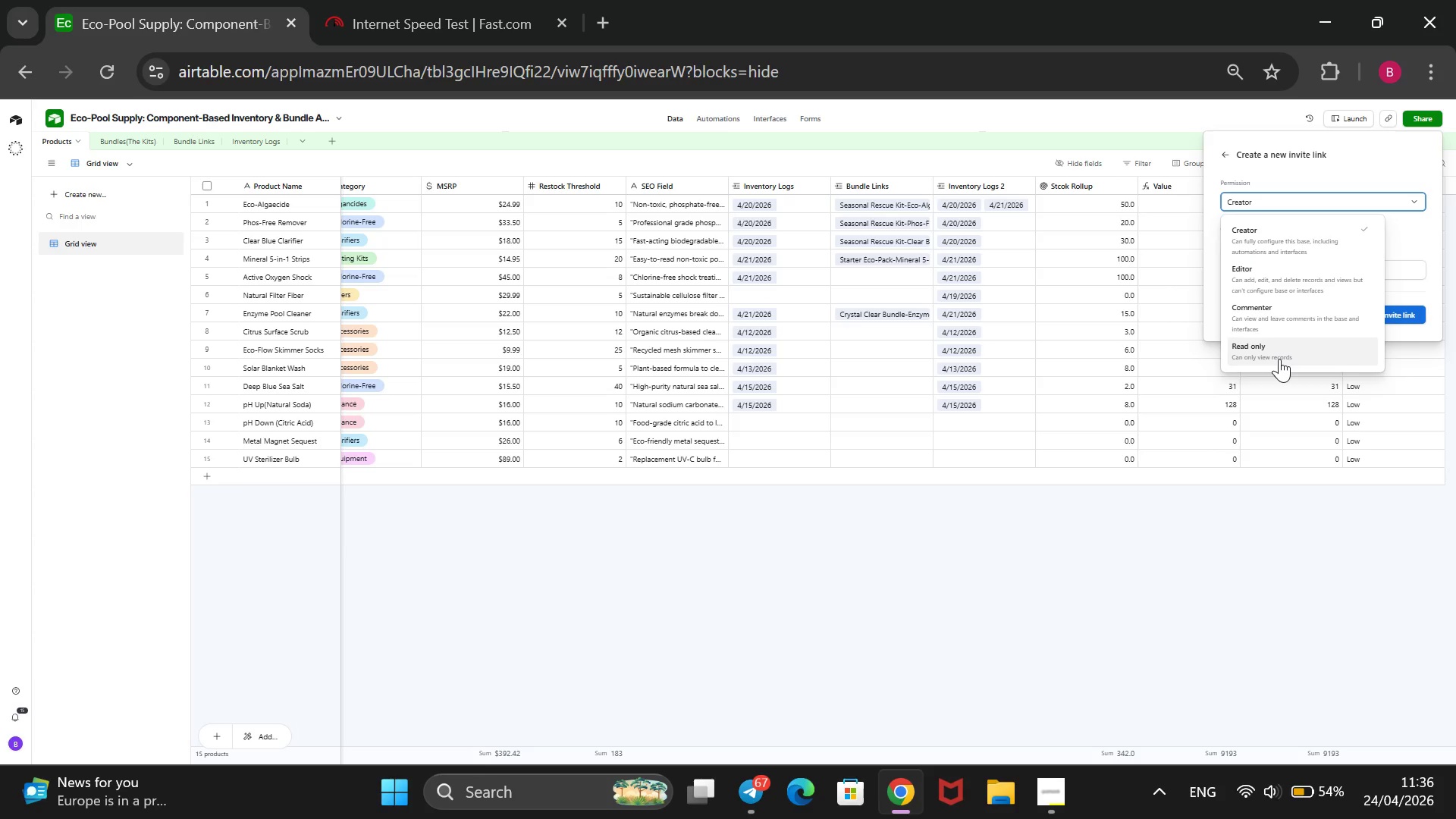 
left_click([1279, 359])
 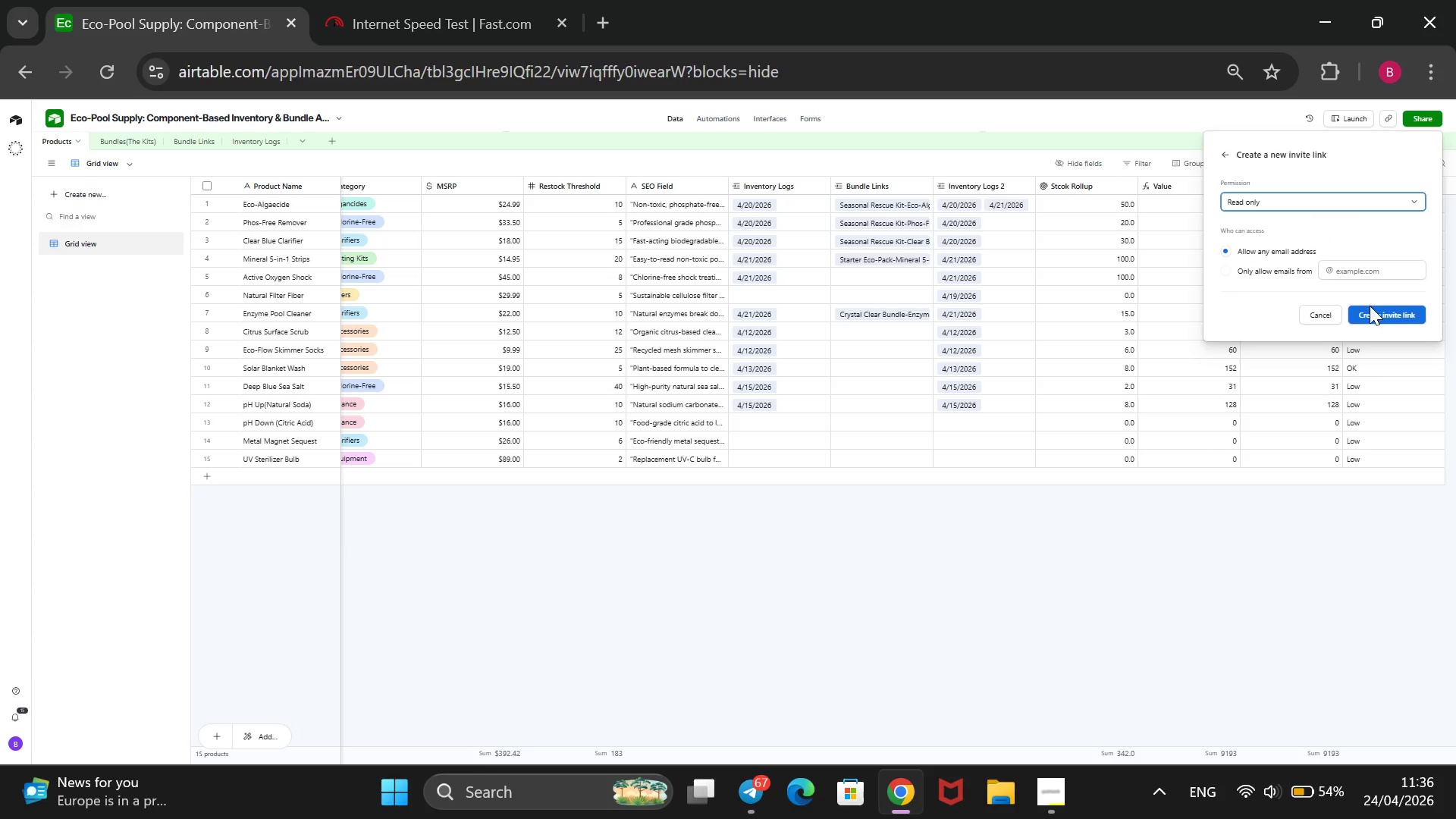 
left_click([1371, 310])
 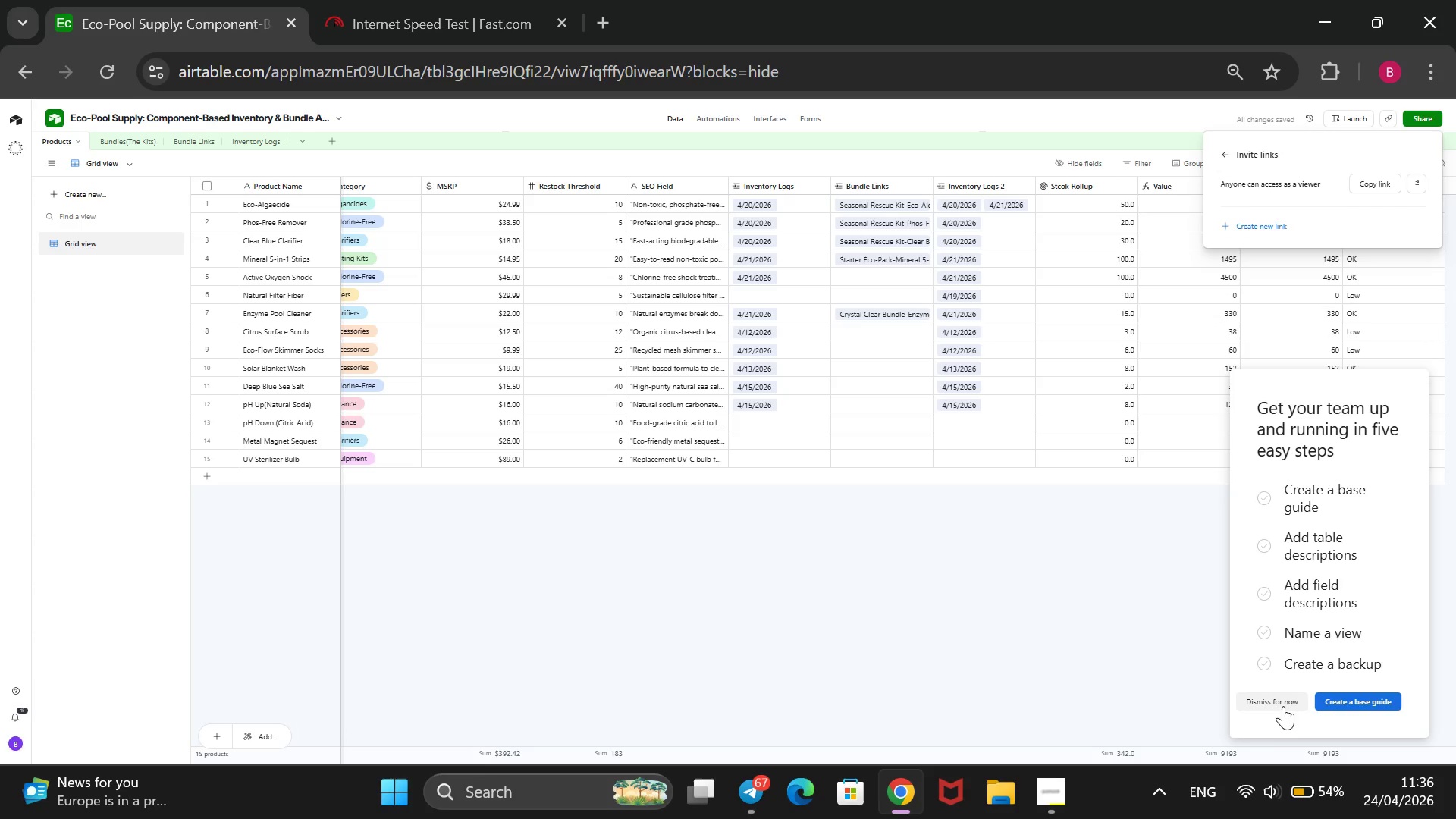 
left_click([1051, 795])